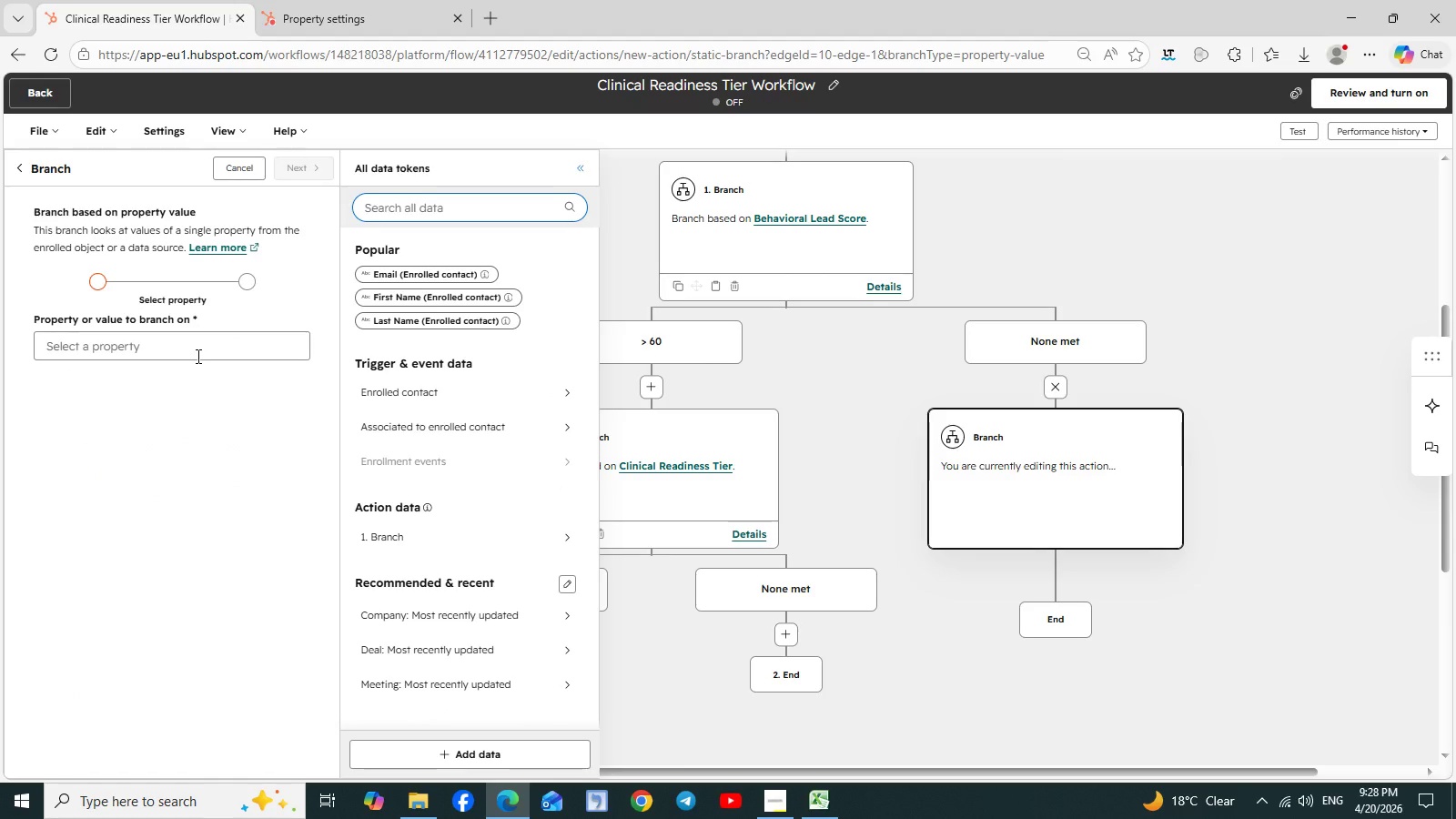 
key(B)
 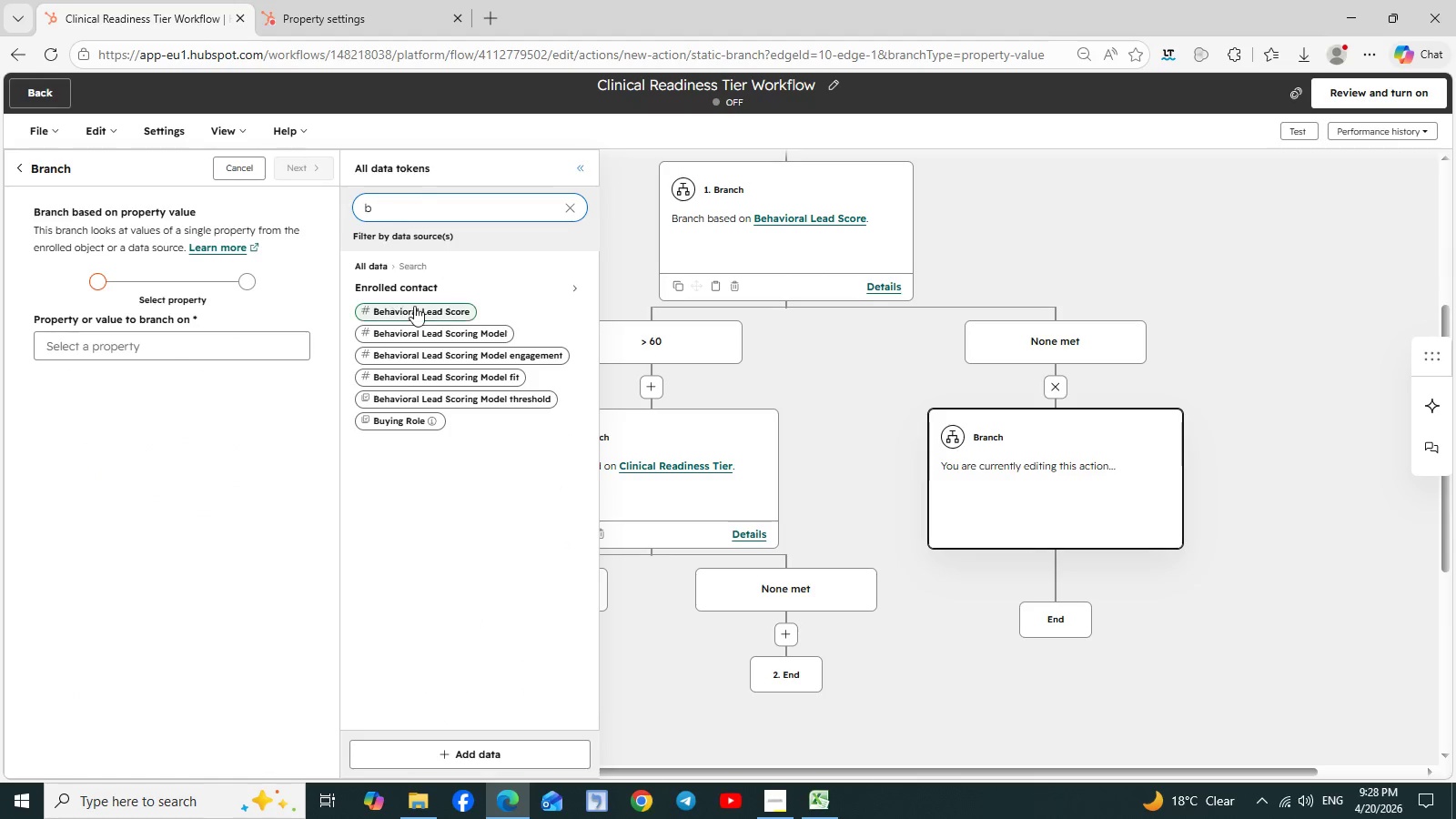 
left_click([419, 309])
 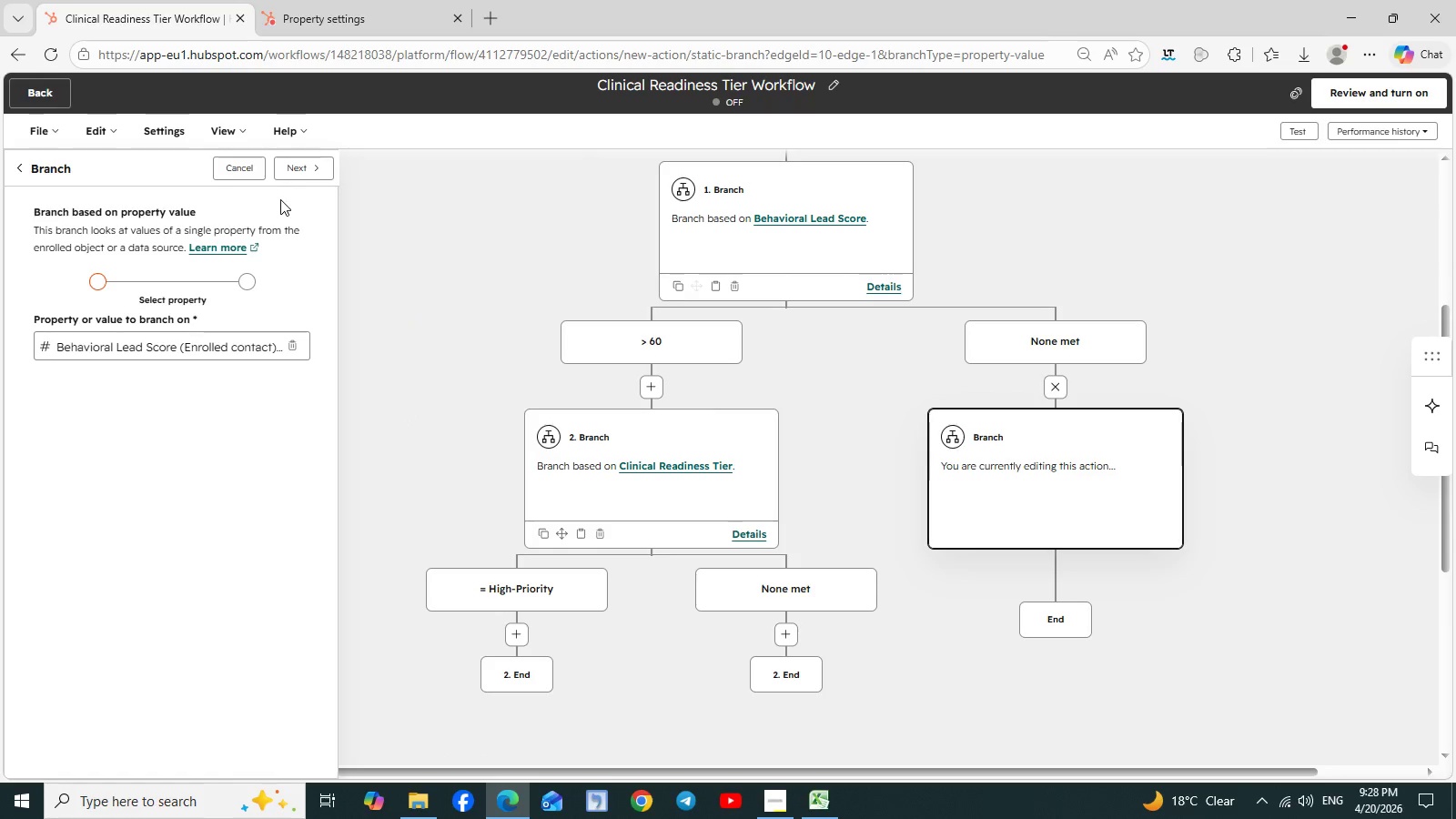 
left_click([297, 170])
 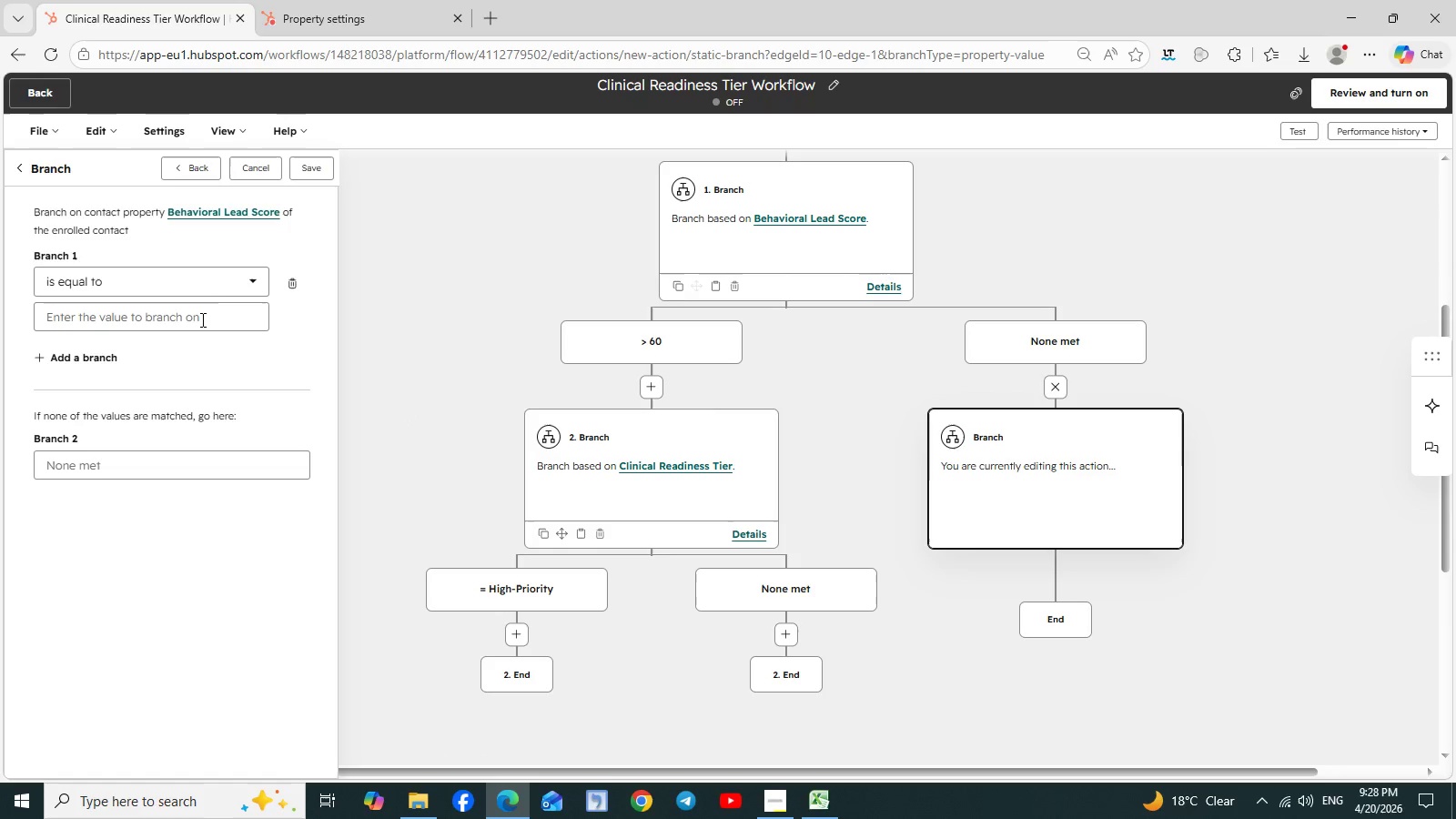 
left_click([252, 279])
 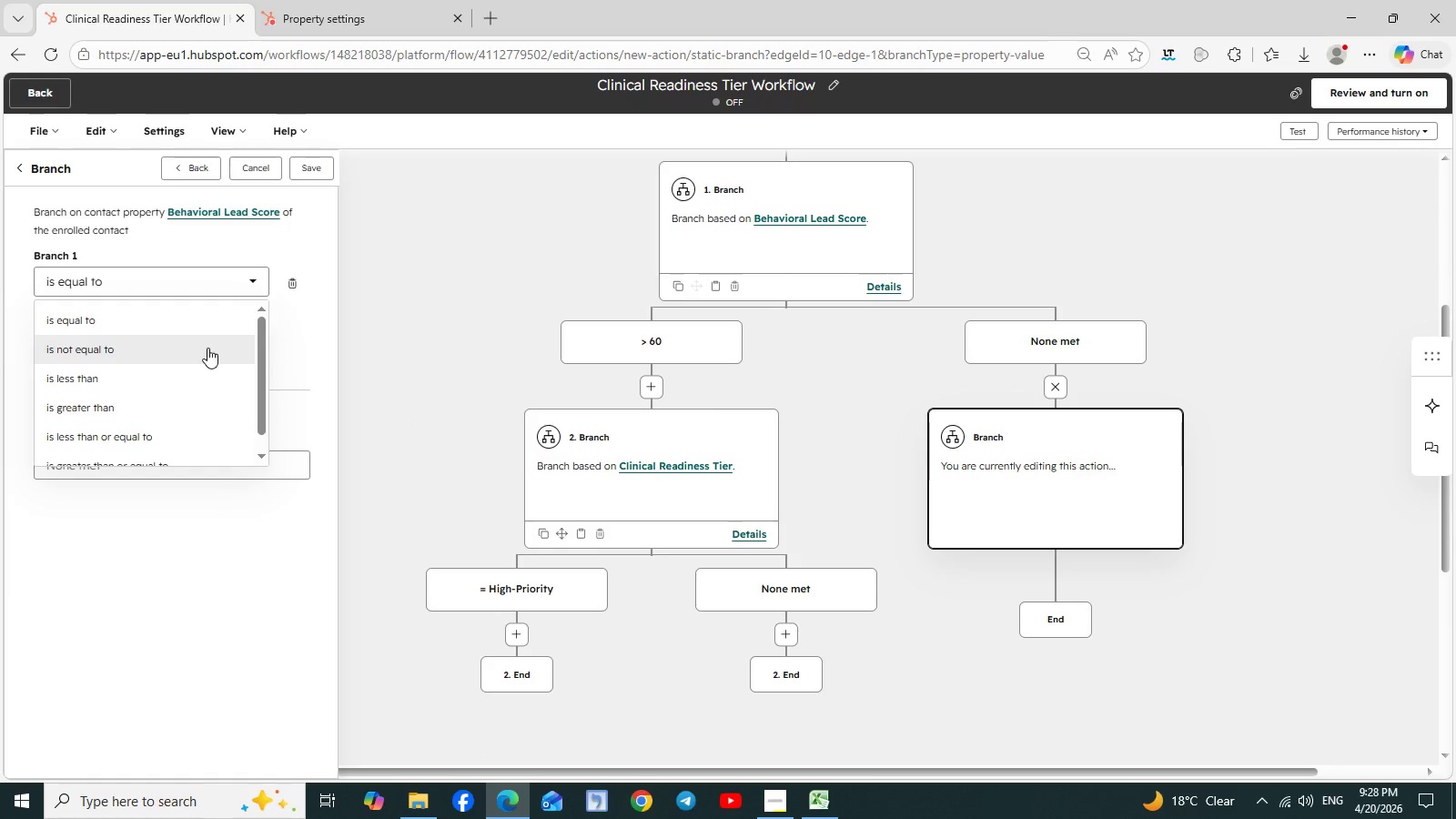 
scroll: coordinate [198, 361], scroll_direction: down, amount: 1.0
 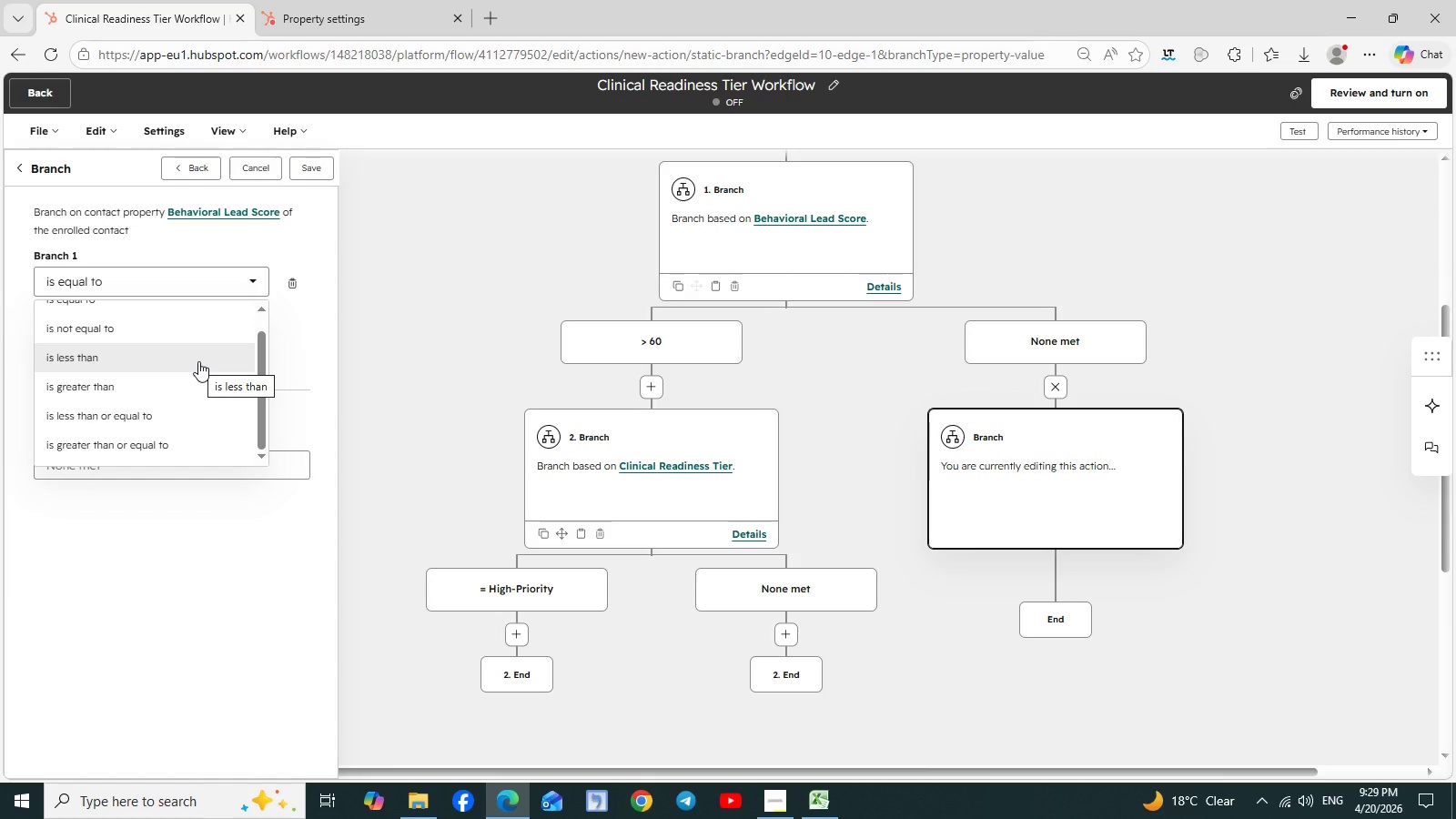 
wait(7.2)
 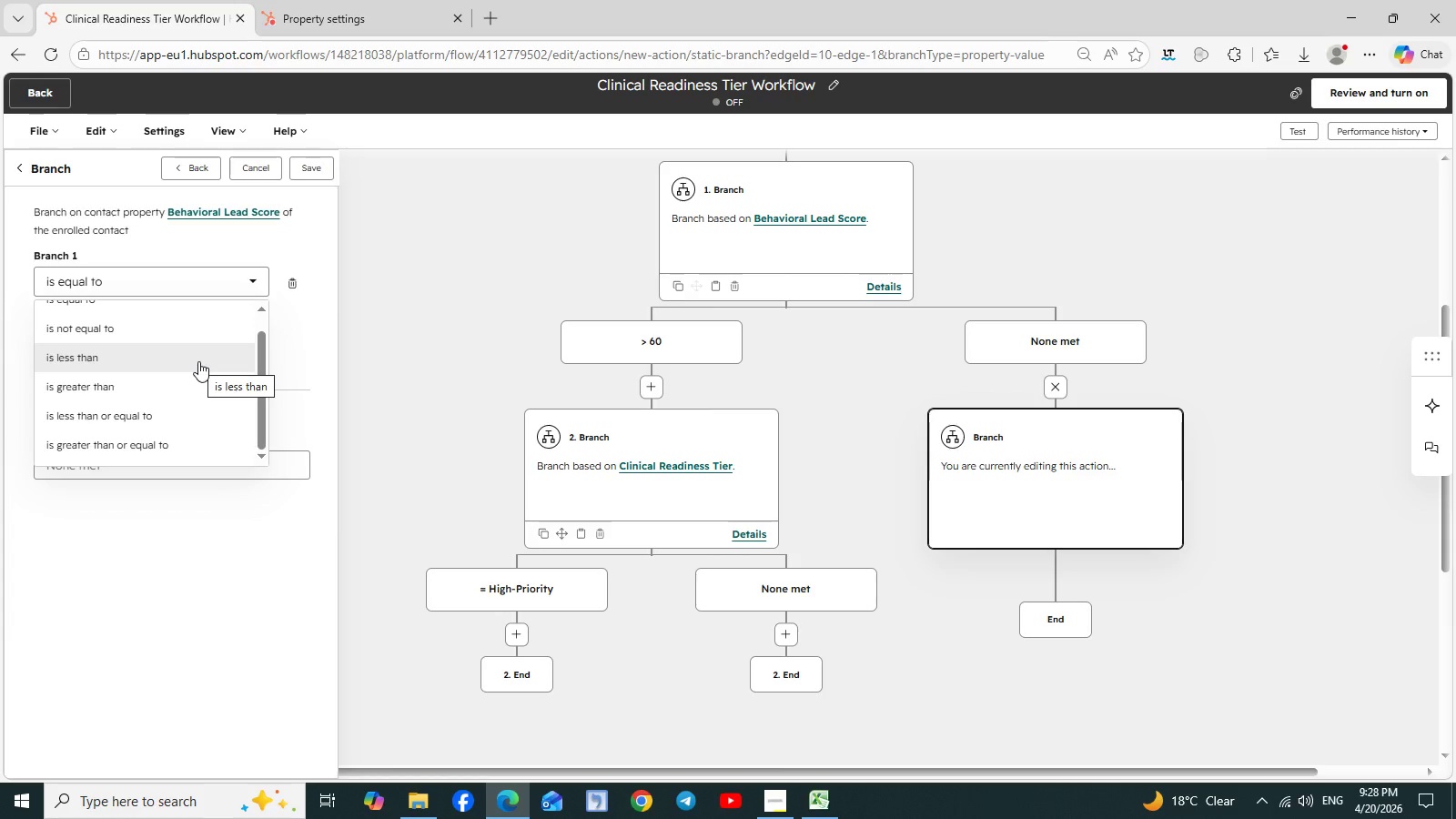 
scroll: coordinate [198, 361], scroll_direction: up, amount: 1.0
 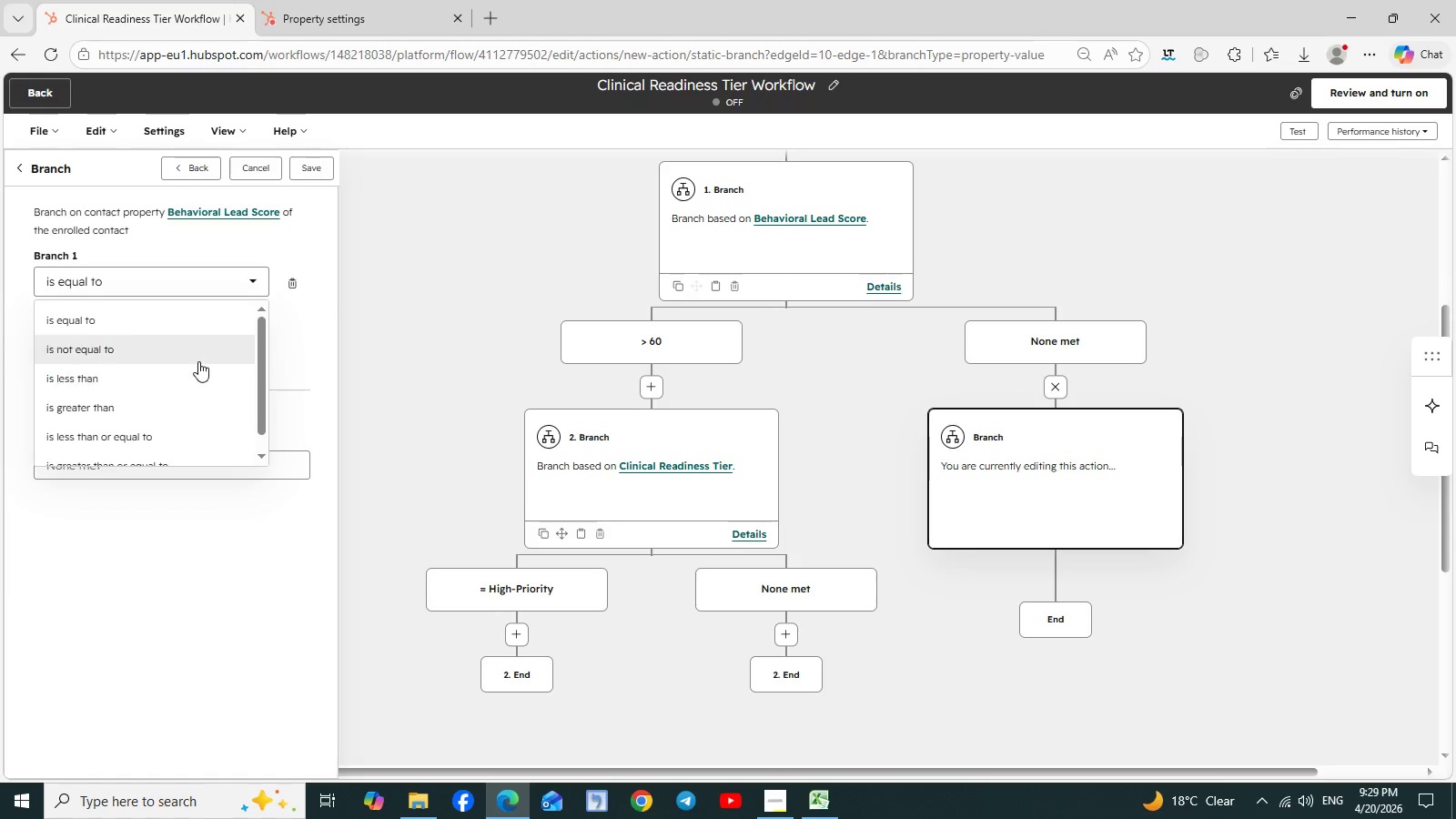 
scroll: coordinate [198, 361], scroll_direction: down, amount: 6.0
 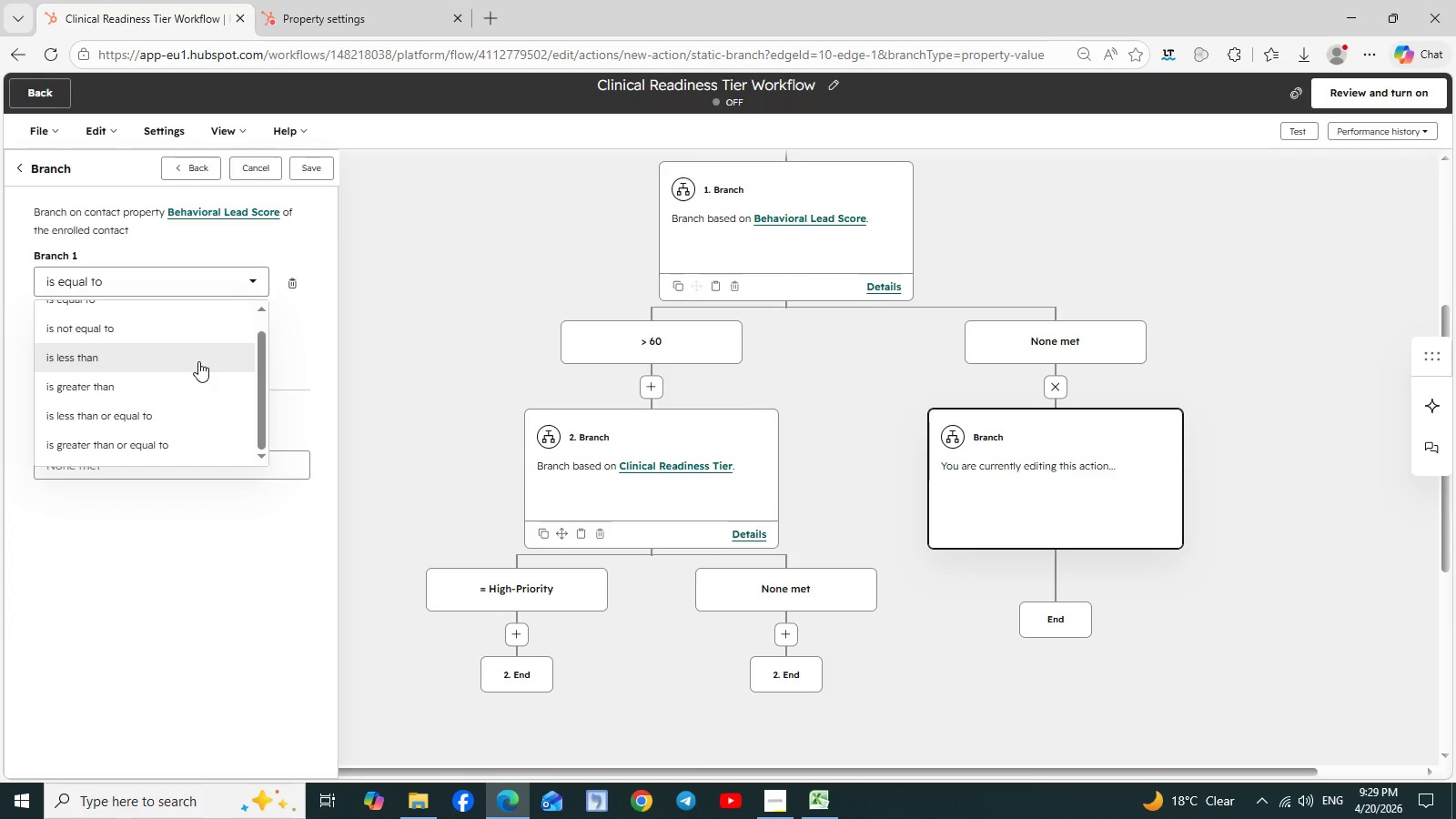 
scroll: coordinate [198, 361], scroll_direction: up, amount: 2.0
 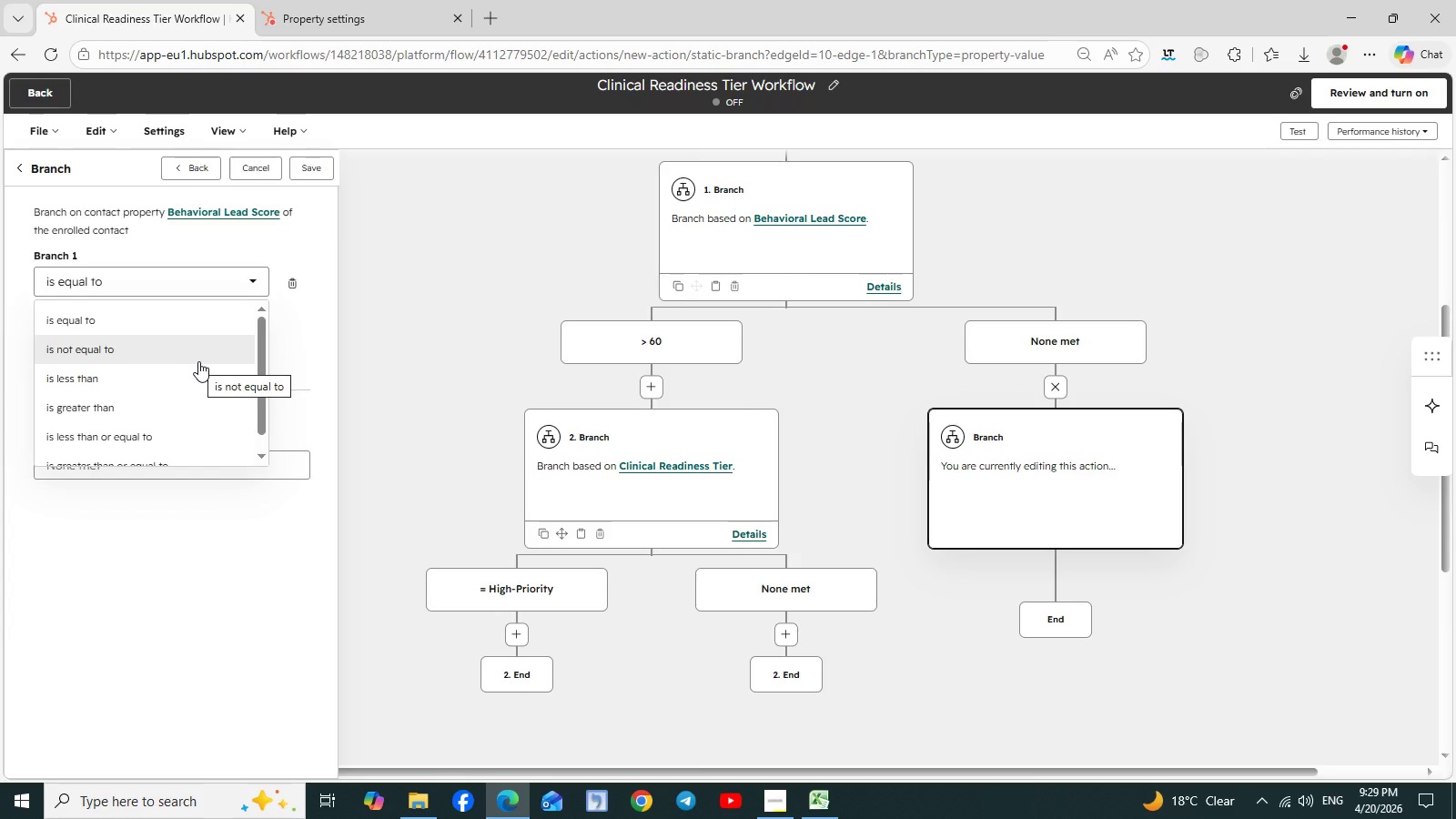 
wait(7.88)
 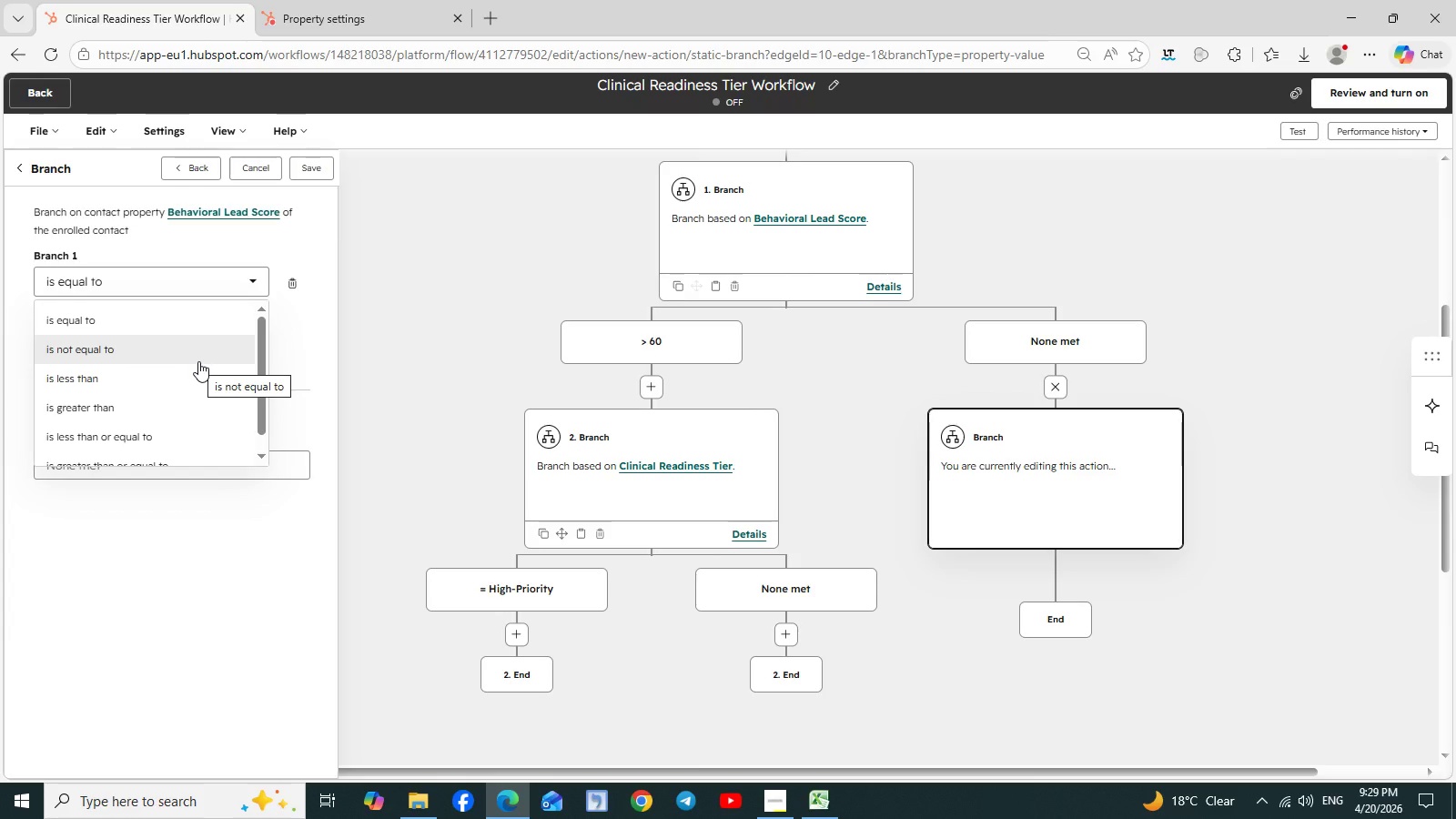 
left_click([147, 438])
 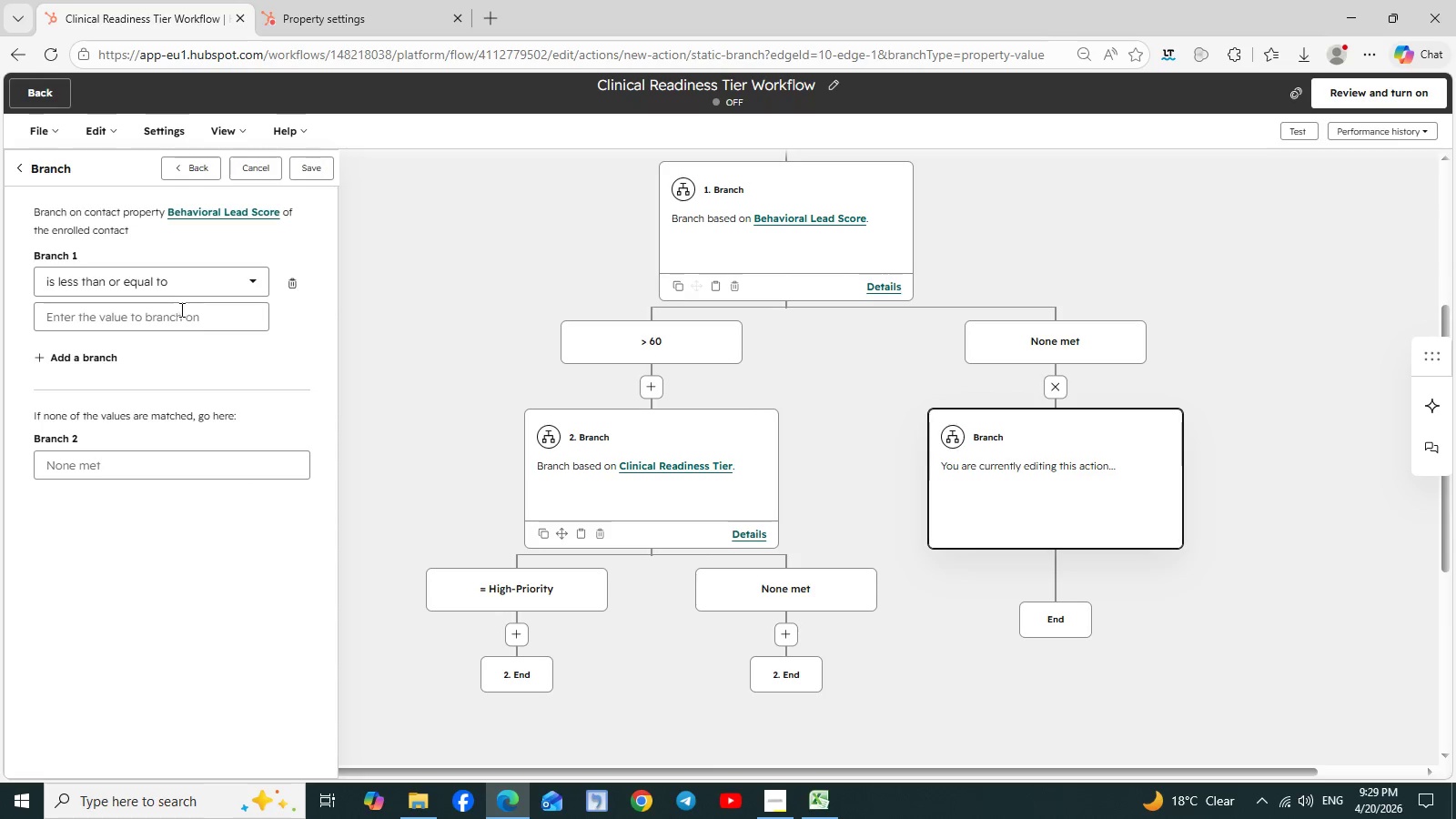 
left_click([184, 312])
 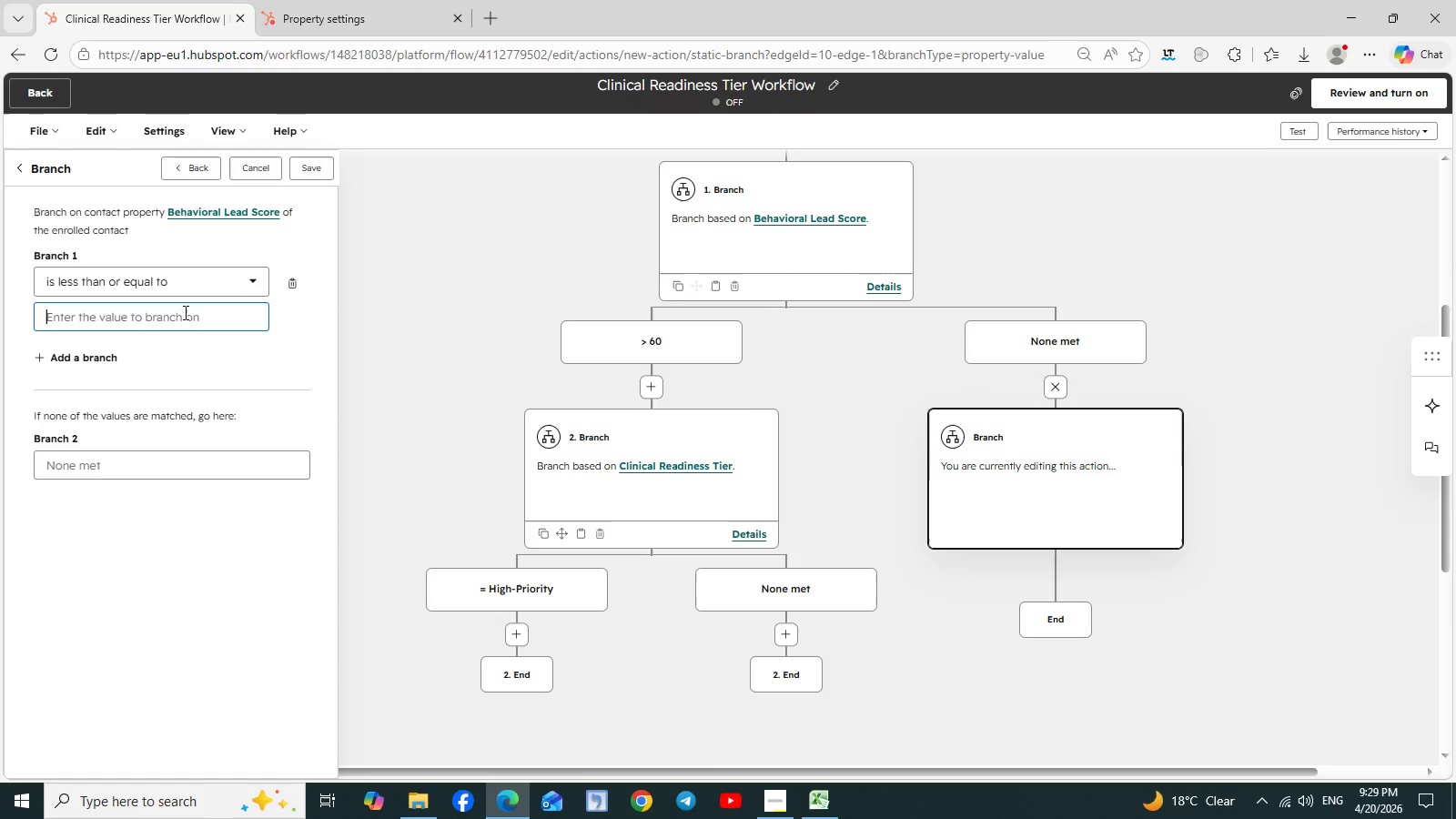 
wait(9.38)
 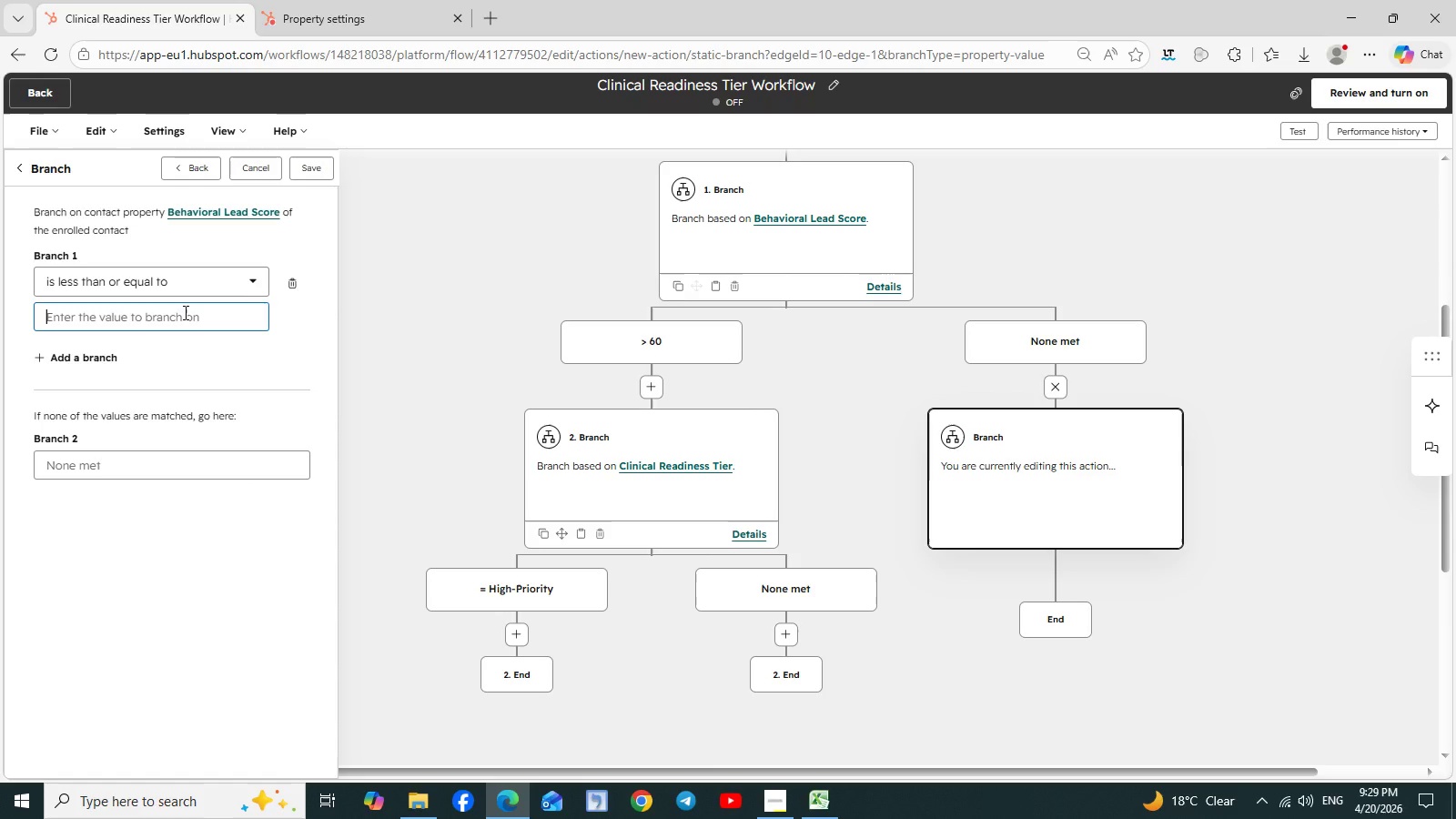 
left_click([248, 279])
 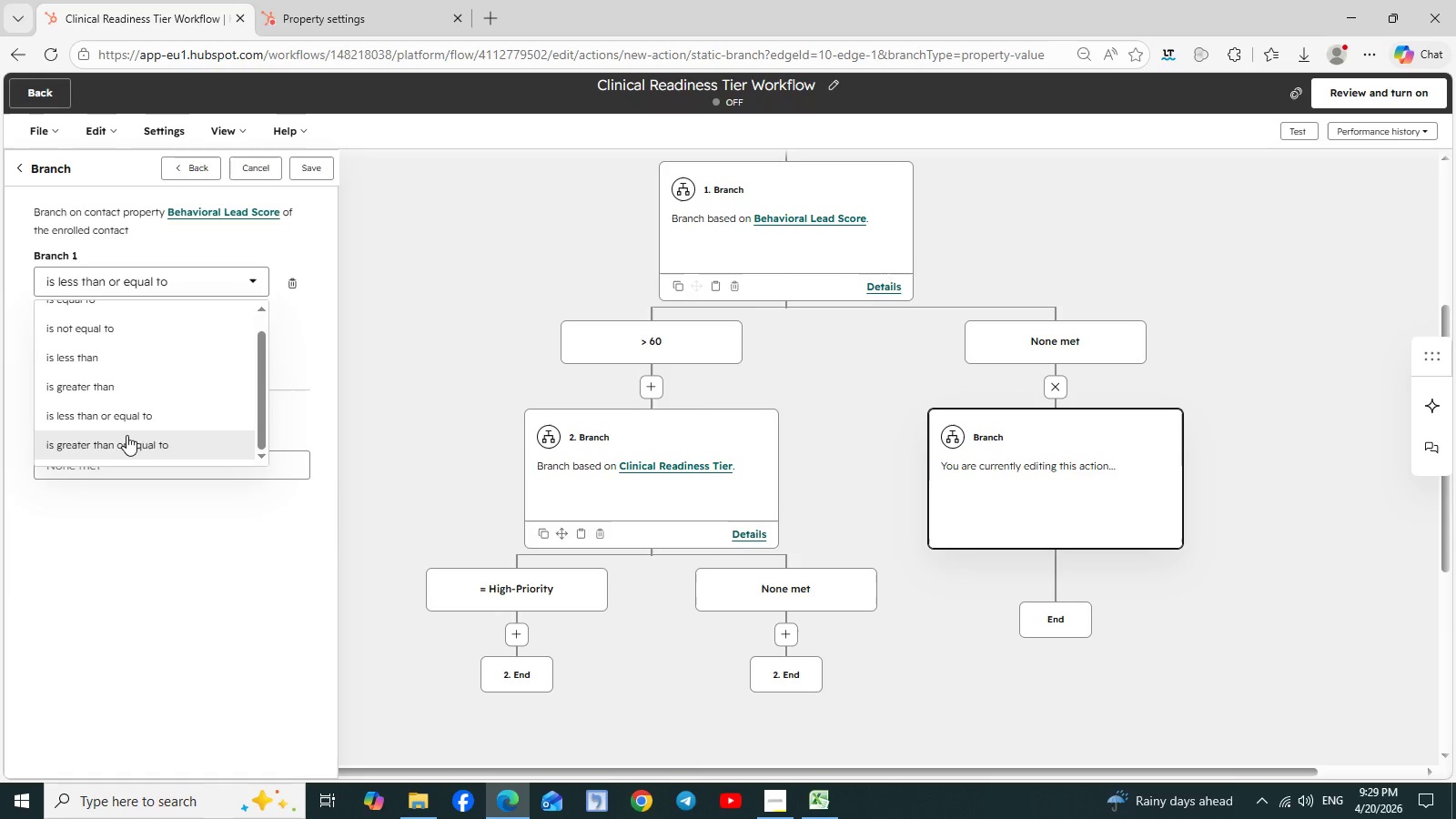 
left_click([126, 440])
 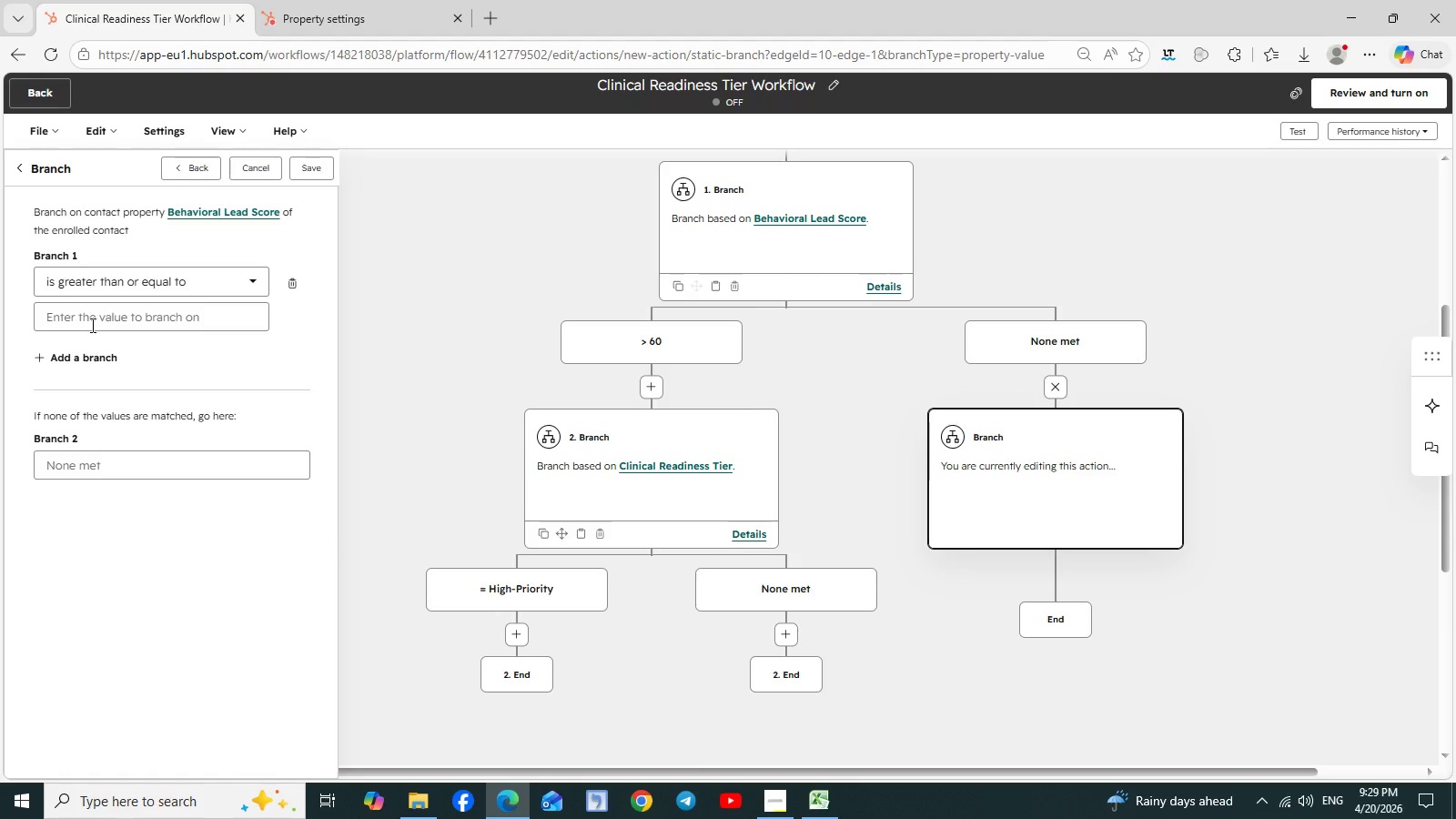 
left_click([91, 325])
 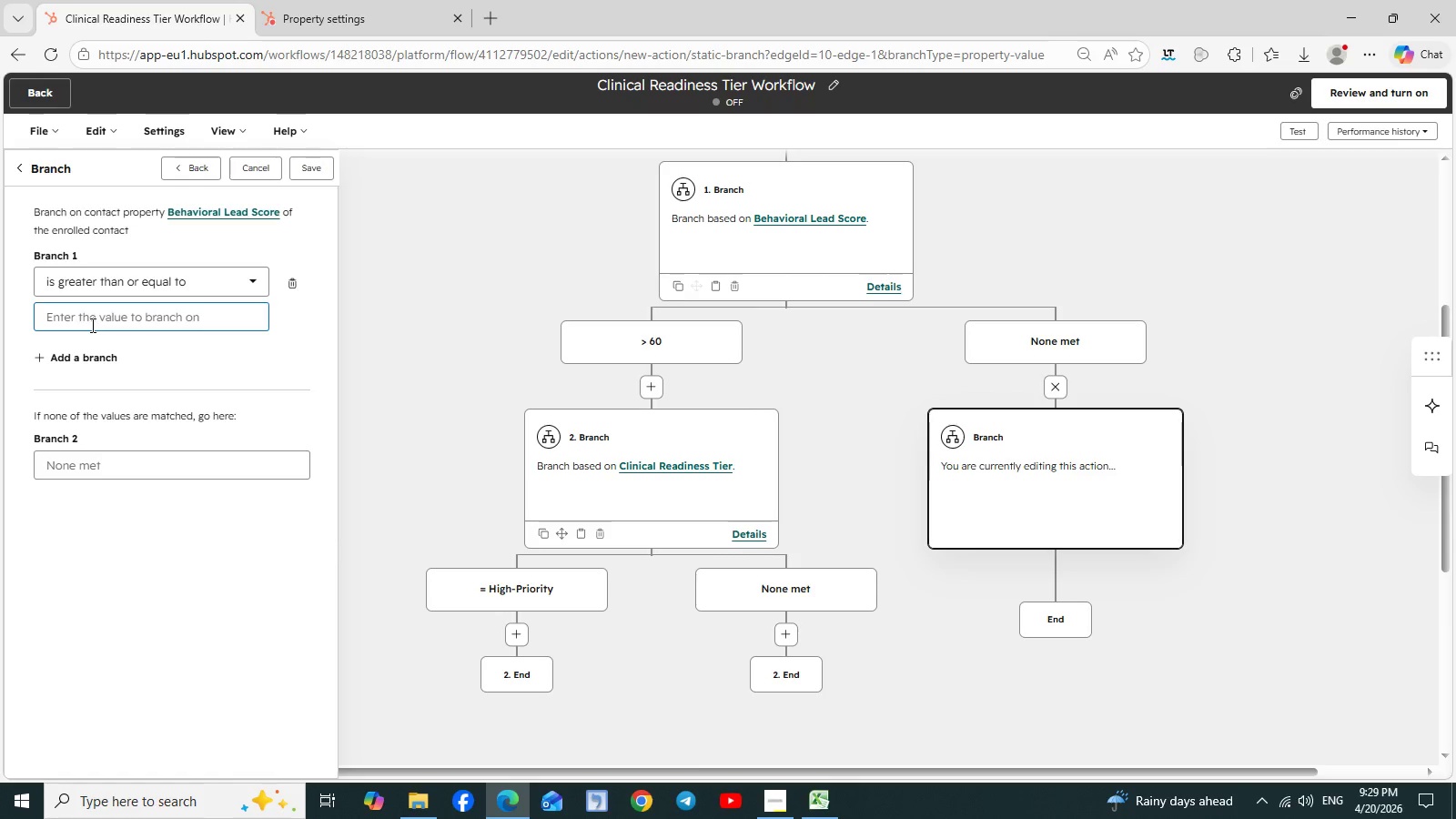 
type(30)
 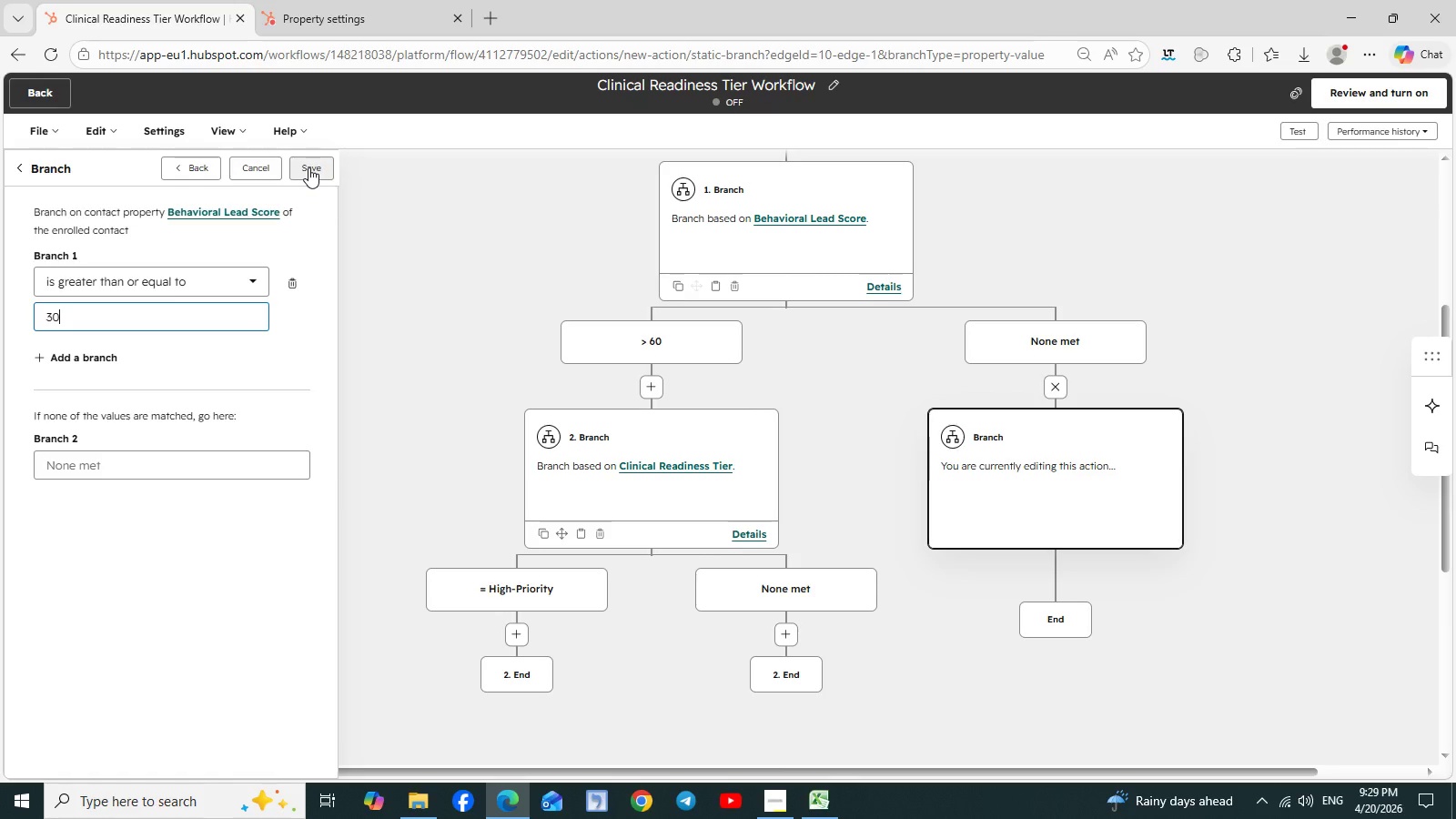 
left_click([308, 167])
 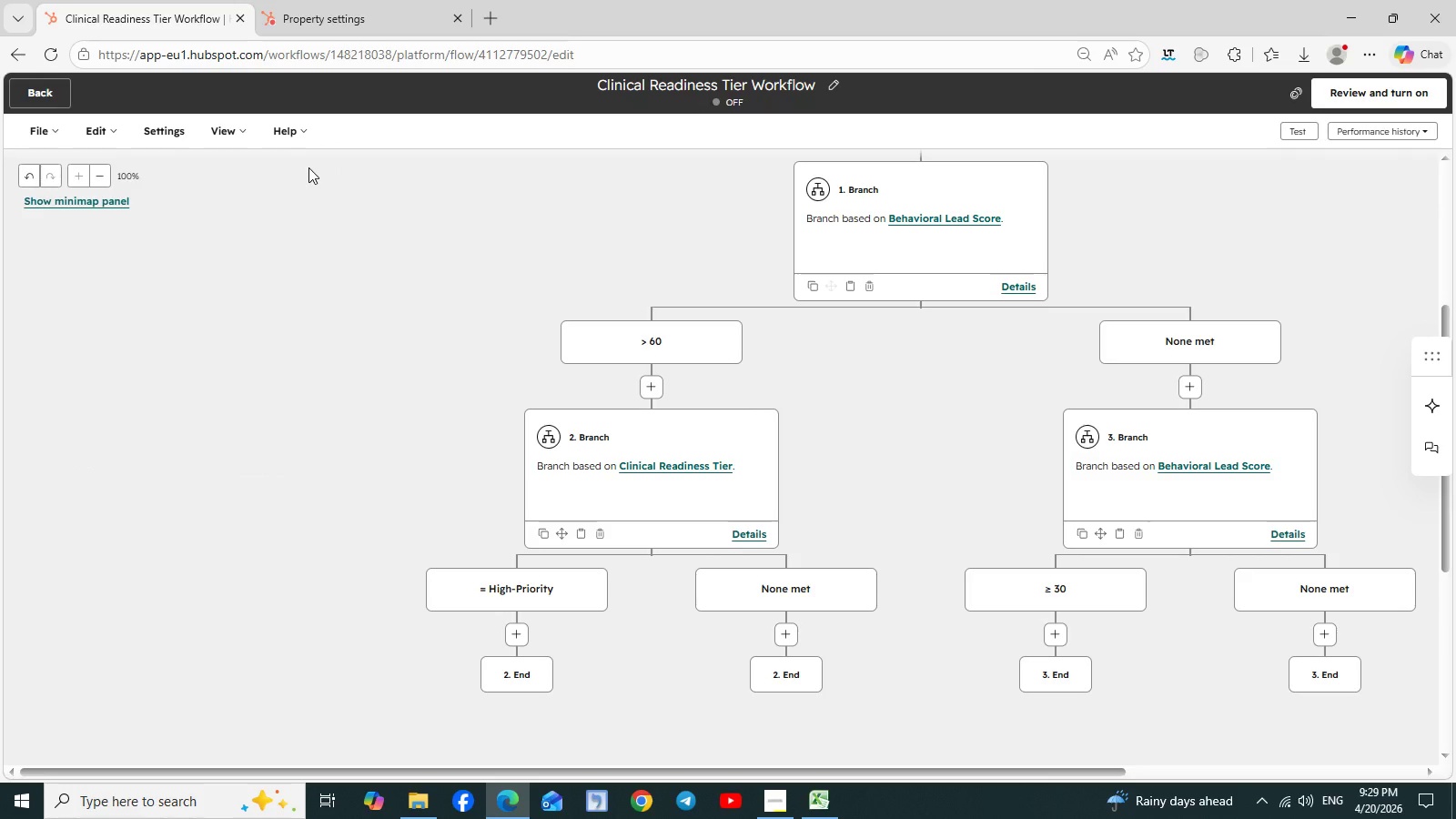 
wait(26.06)
 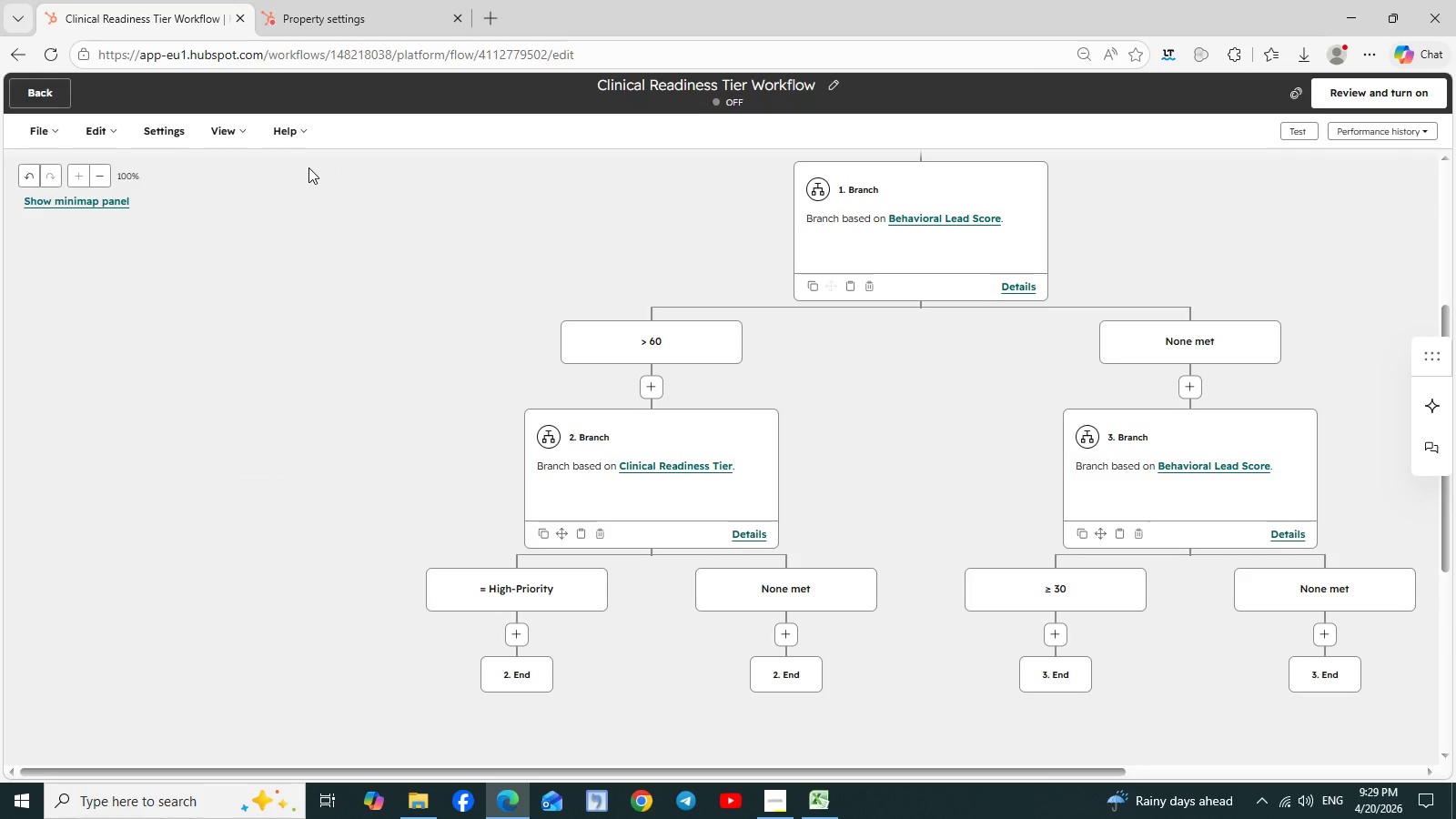 
left_click([515, 632])
 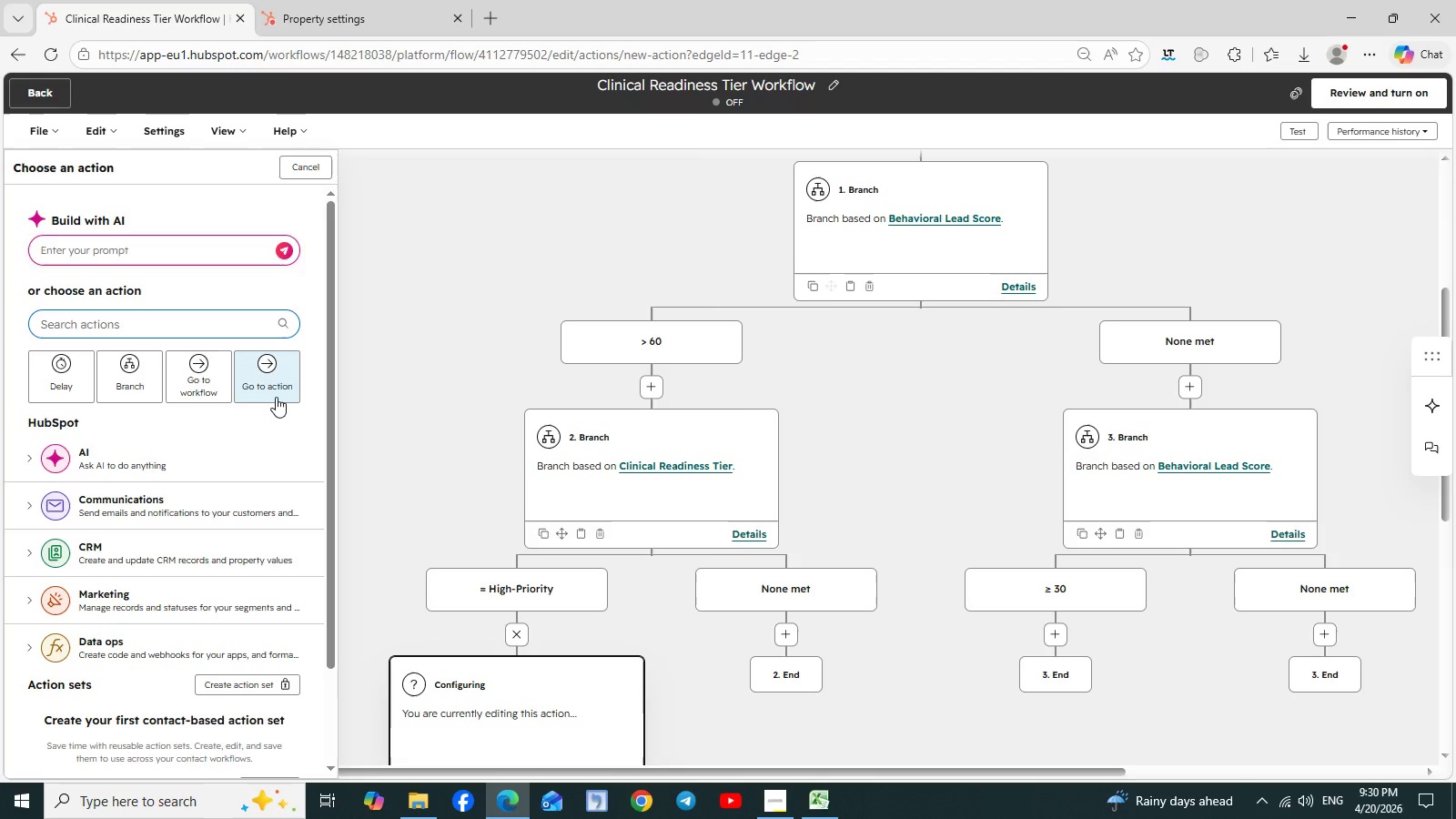 
wait(11.81)
 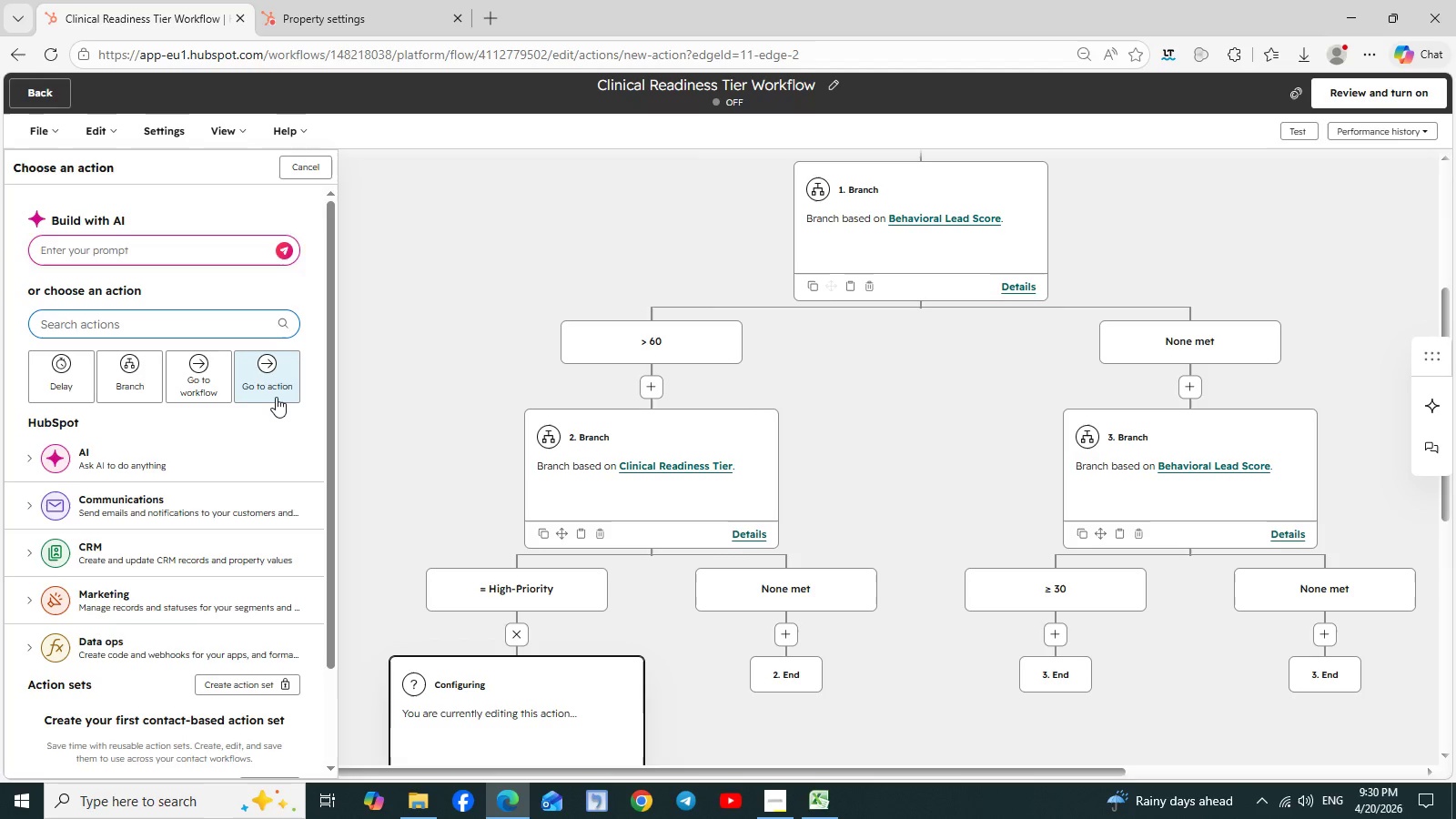 
left_click([264, 379])
 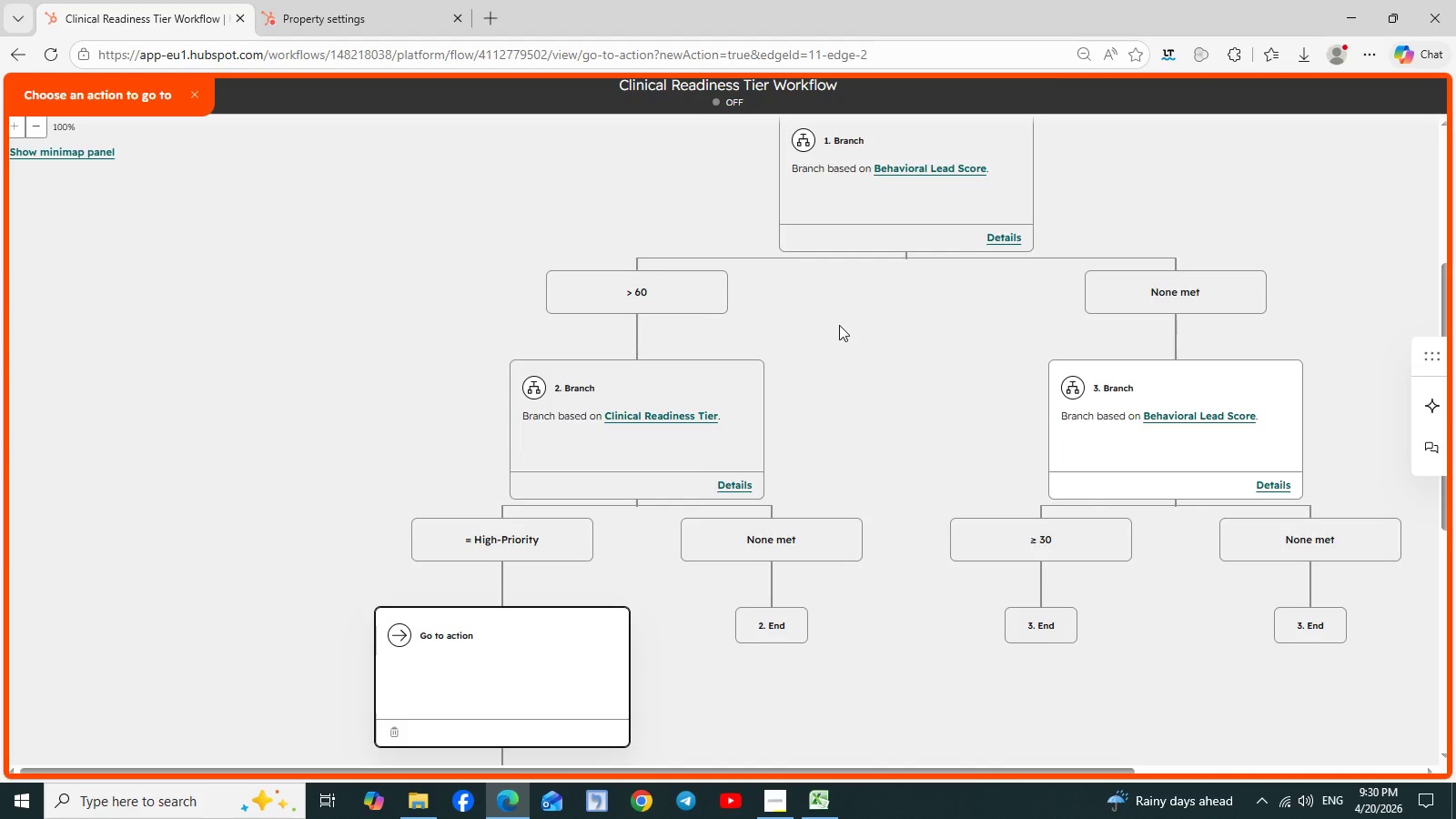 
scroll: coordinate [834, 320], scroll_direction: up, amount: 1.0
 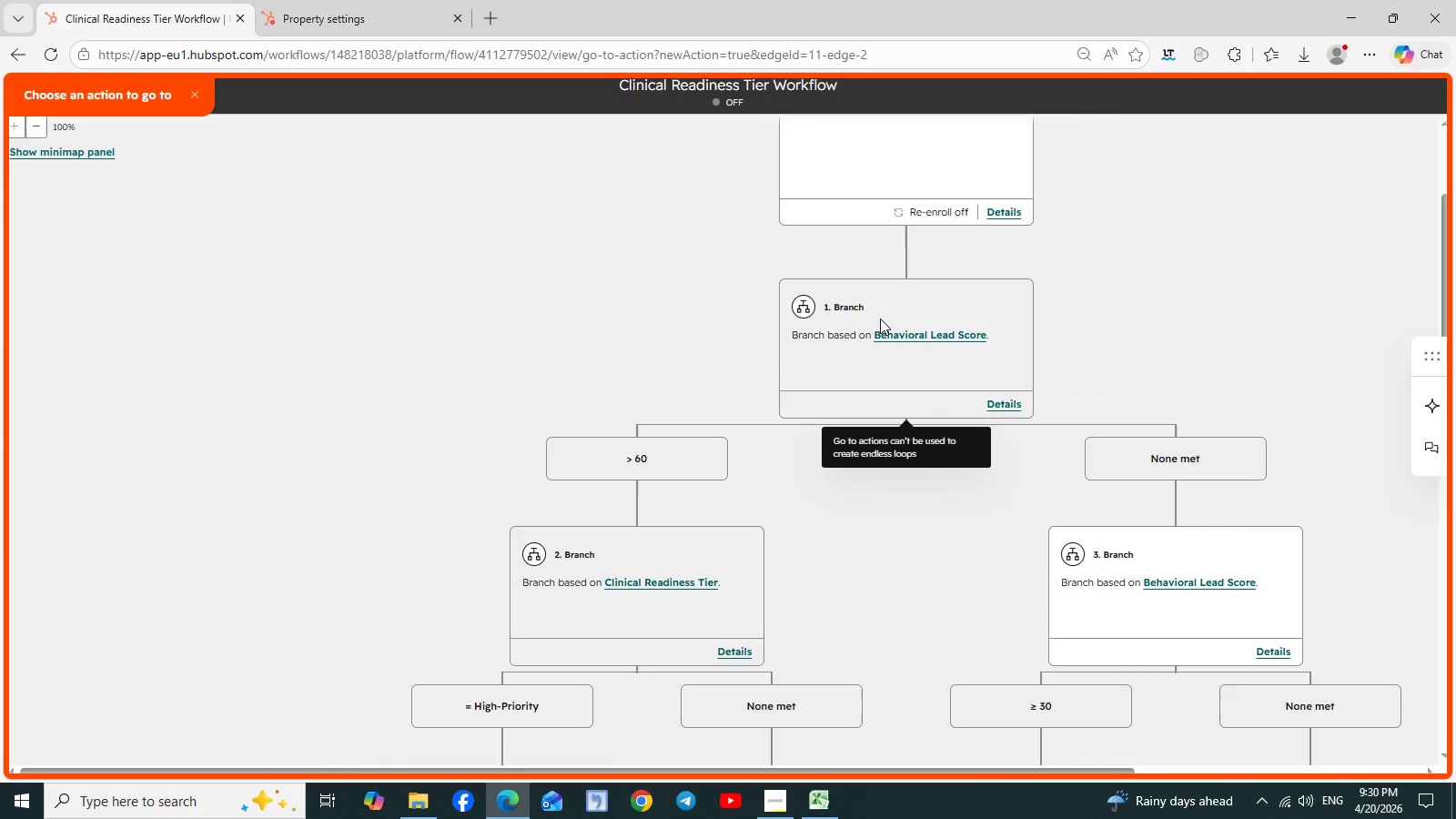 
left_click([880, 318])
 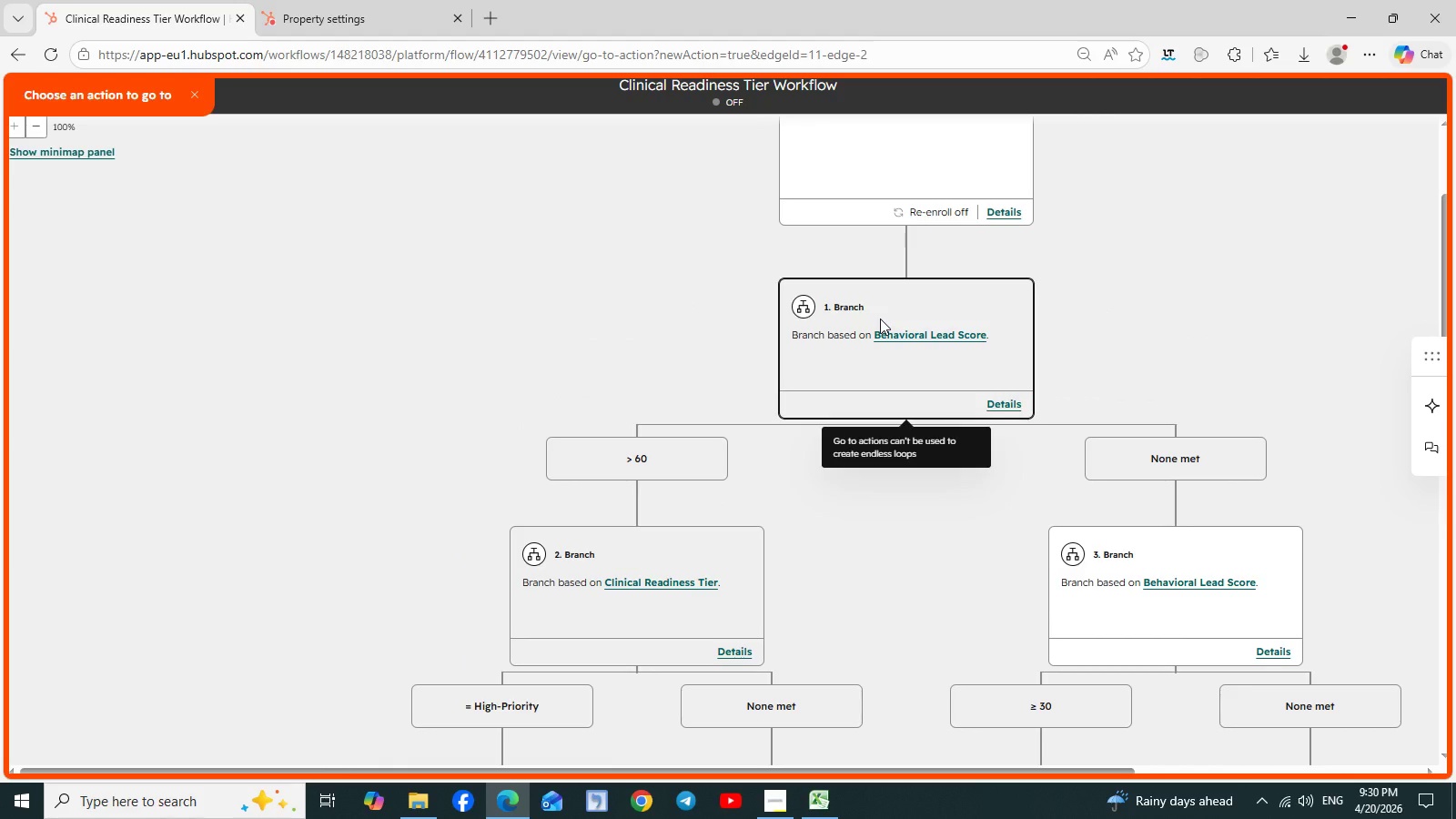 
wait(6.05)
 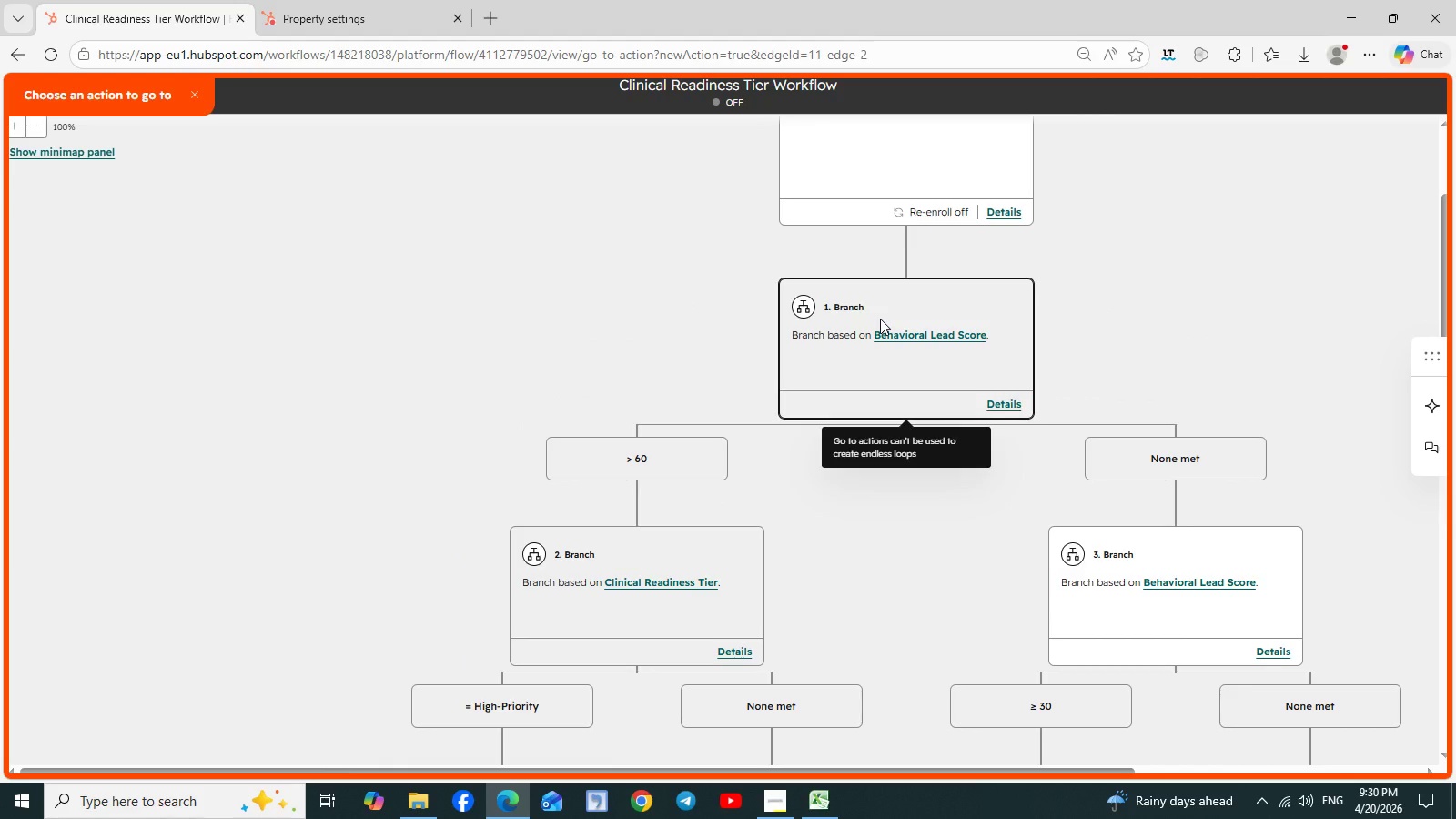 
scroll: coordinate [880, 318], scroll_direction: down, amount: 1.0
 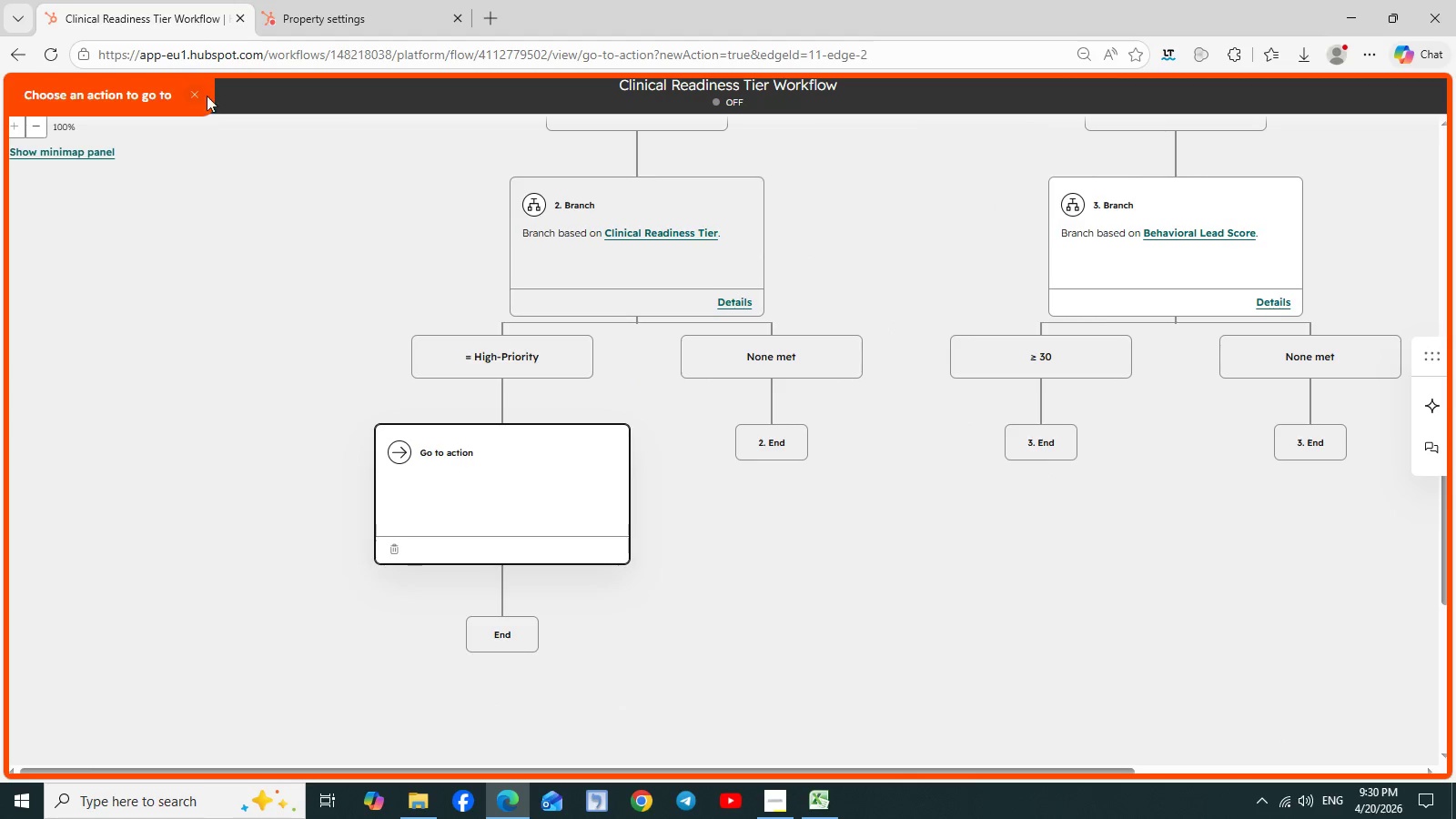 
left_click([197, 94])
 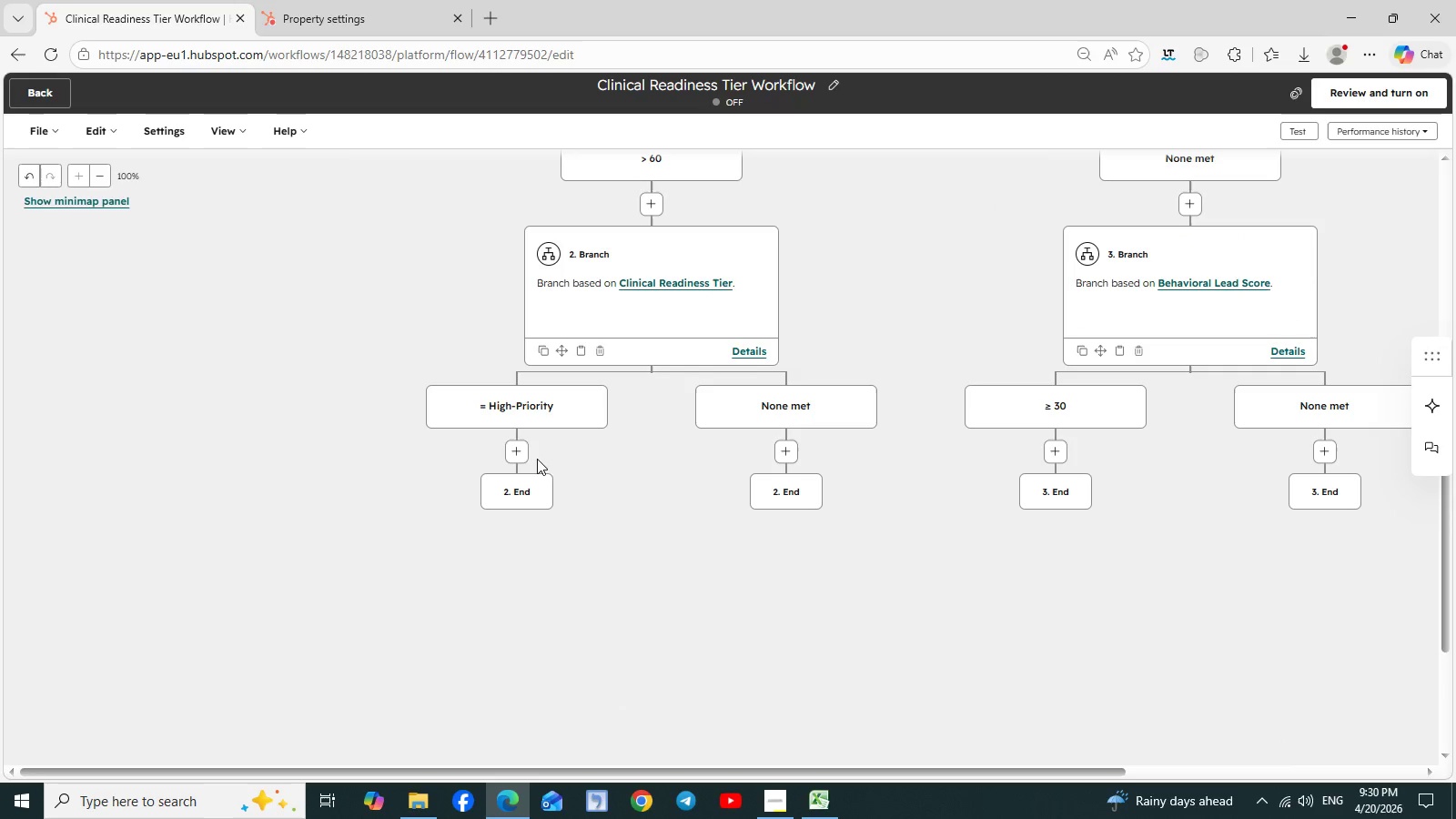 
left_click([518, 451])
 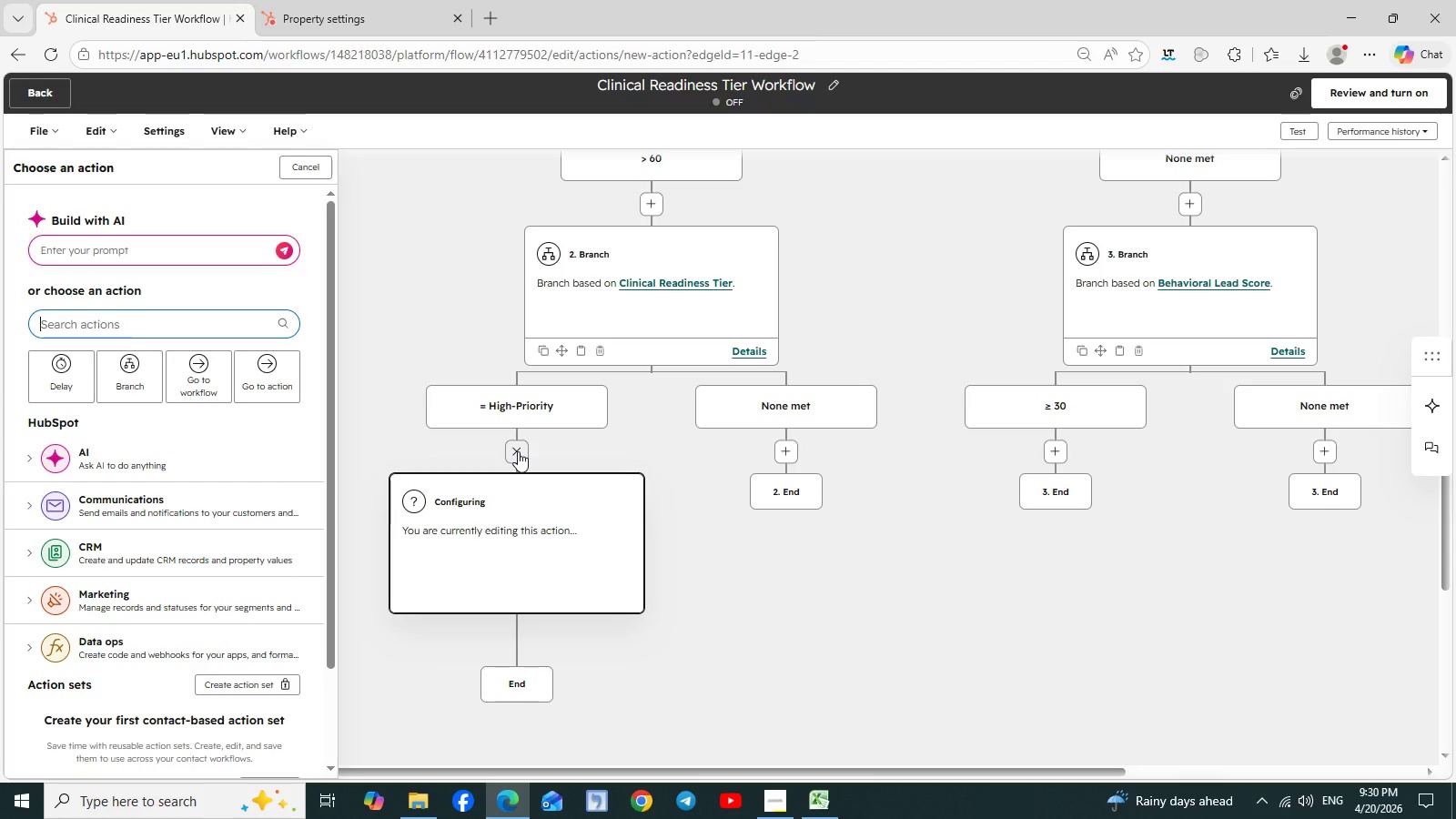 
wait(9.16)
 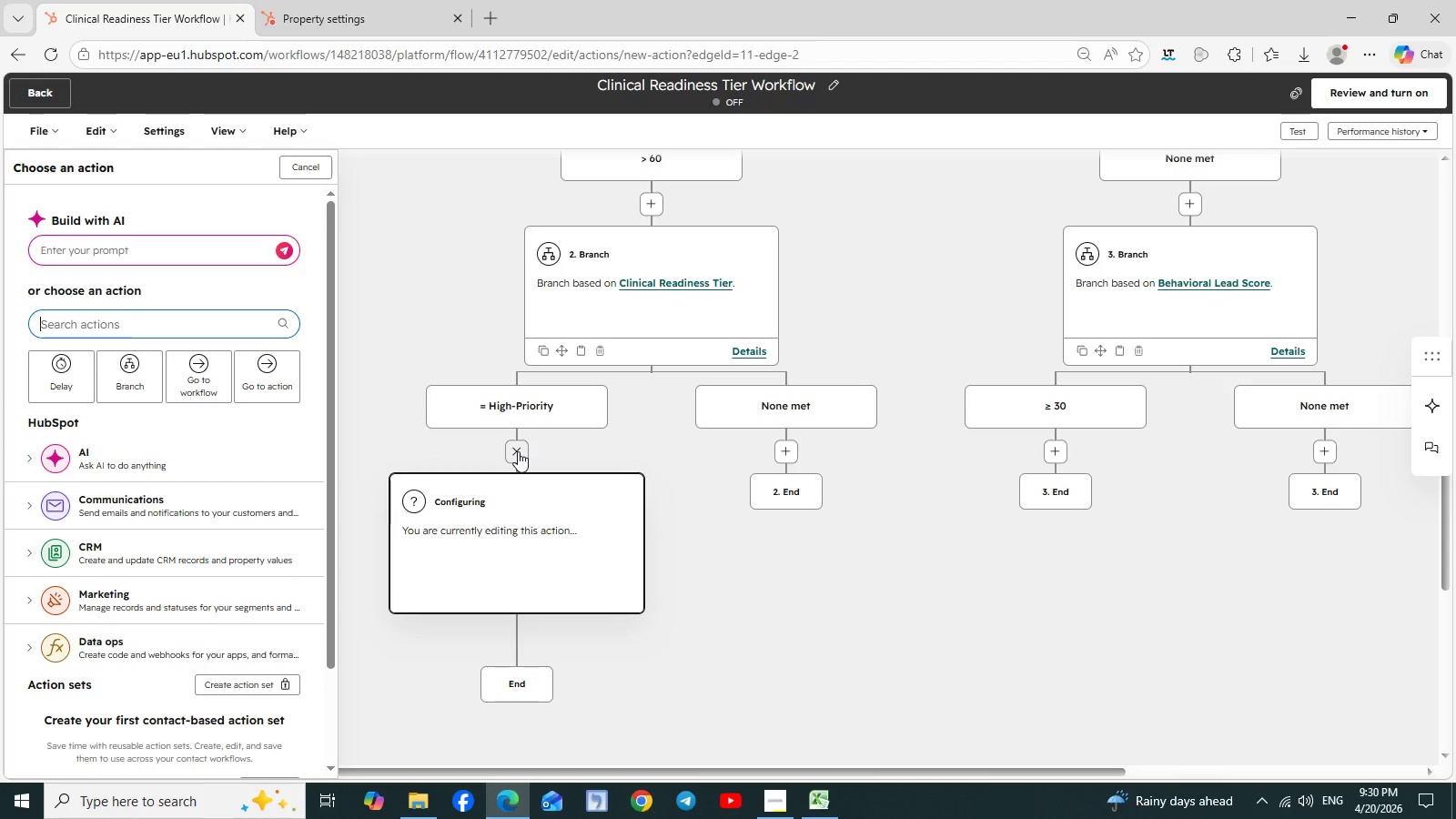 
left_click([140, 368])
 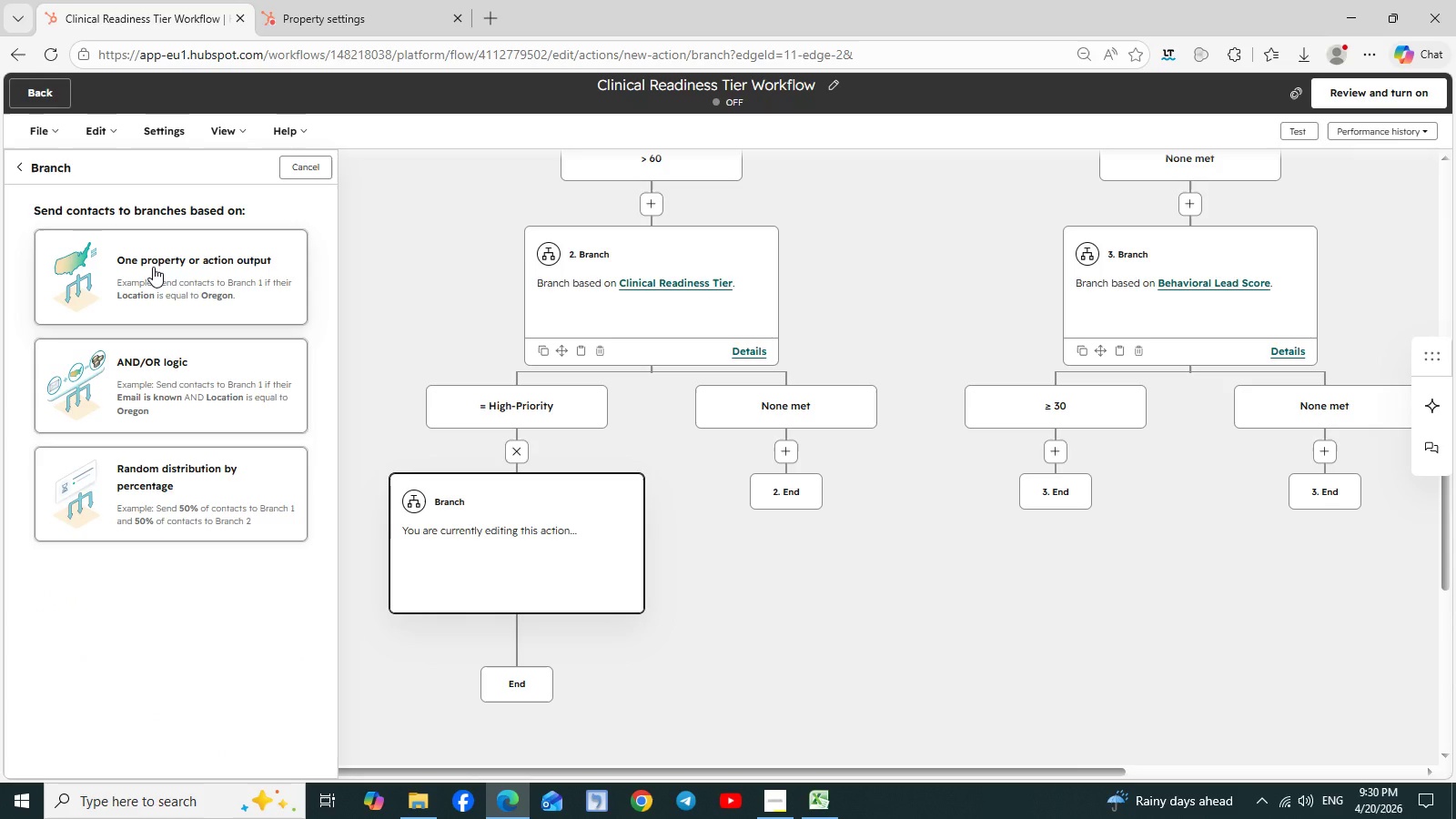 
wait(6.25)
 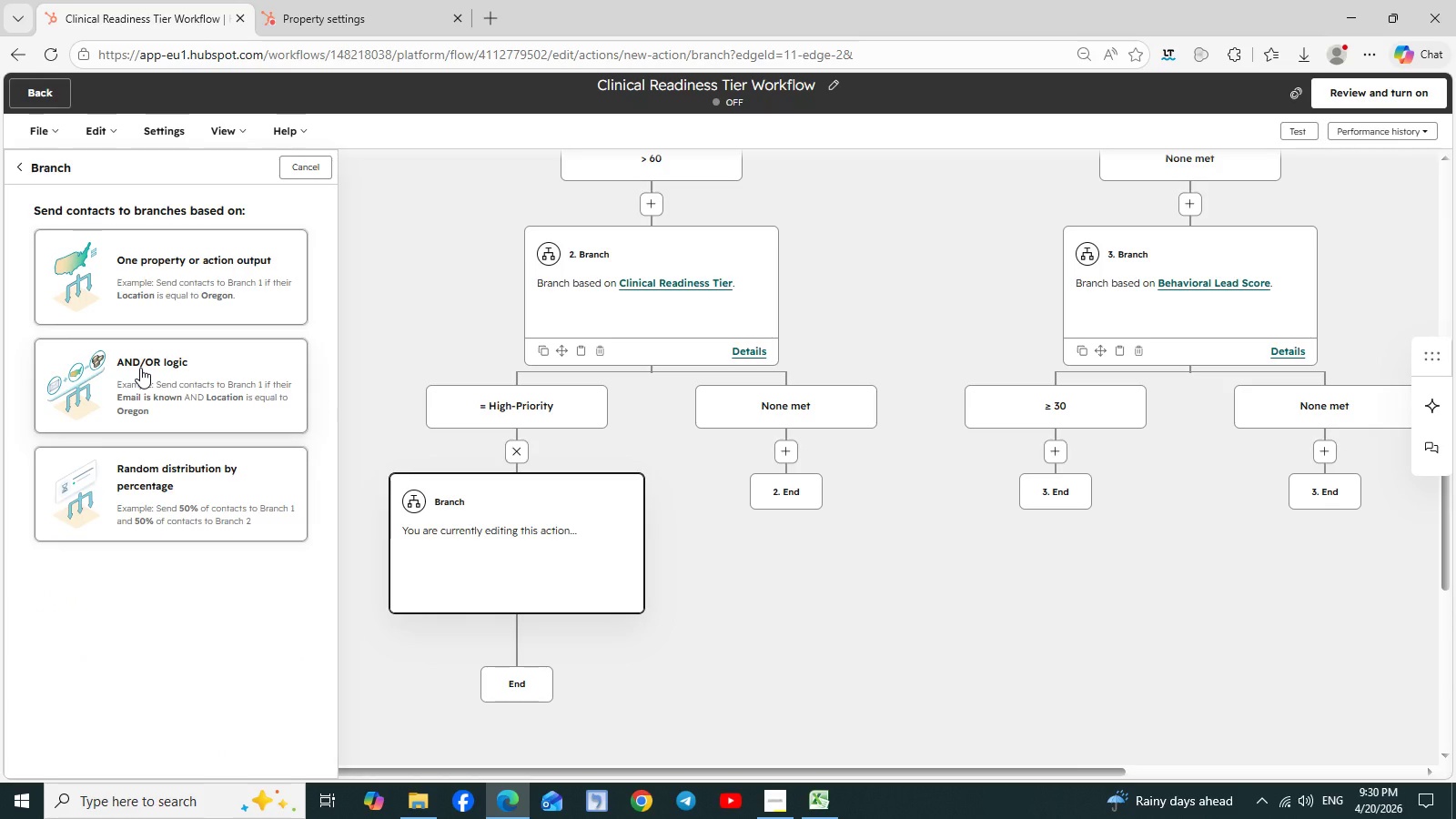 
left_click([153, 267])
 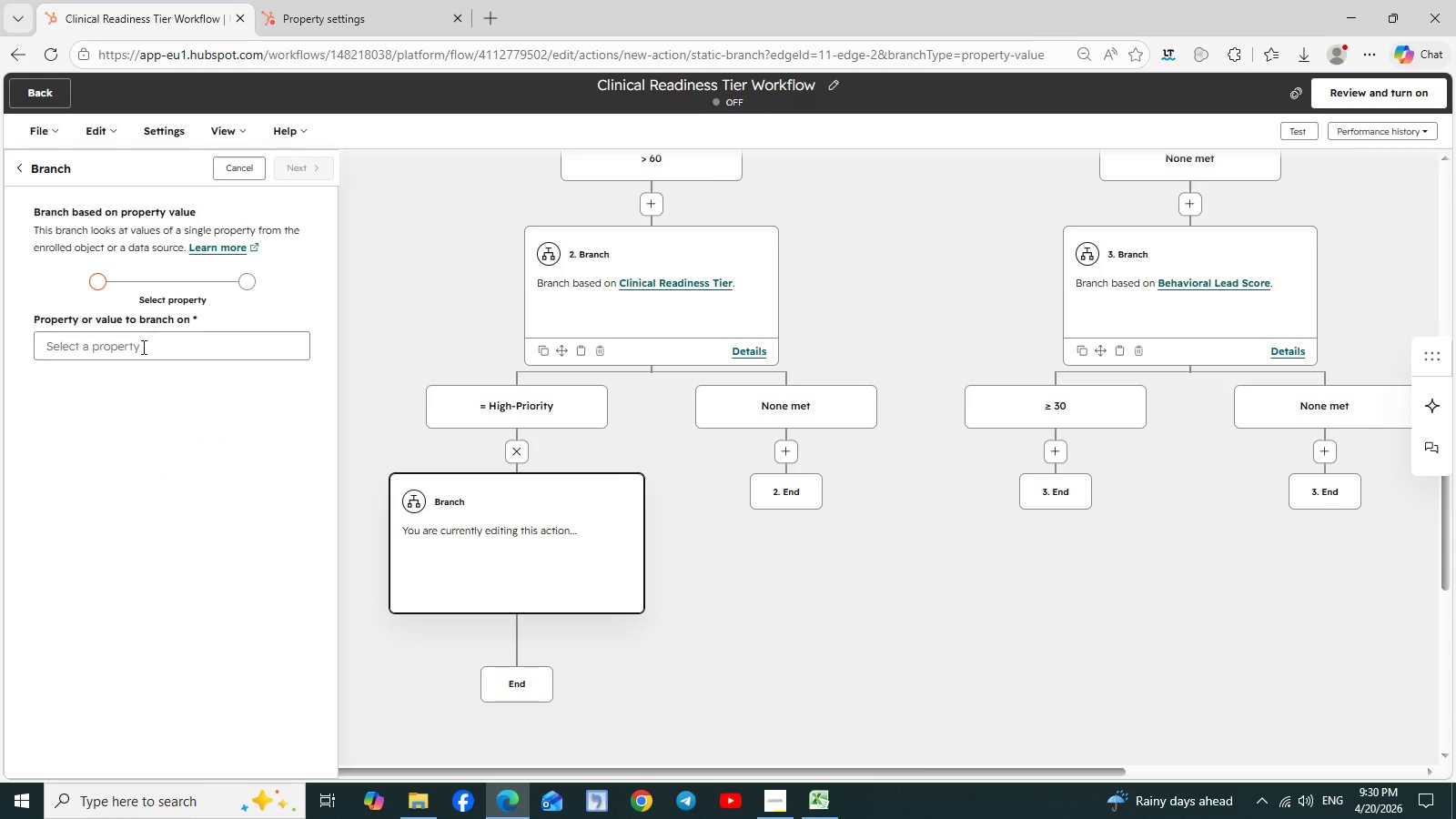 
left_click([140, 348])
 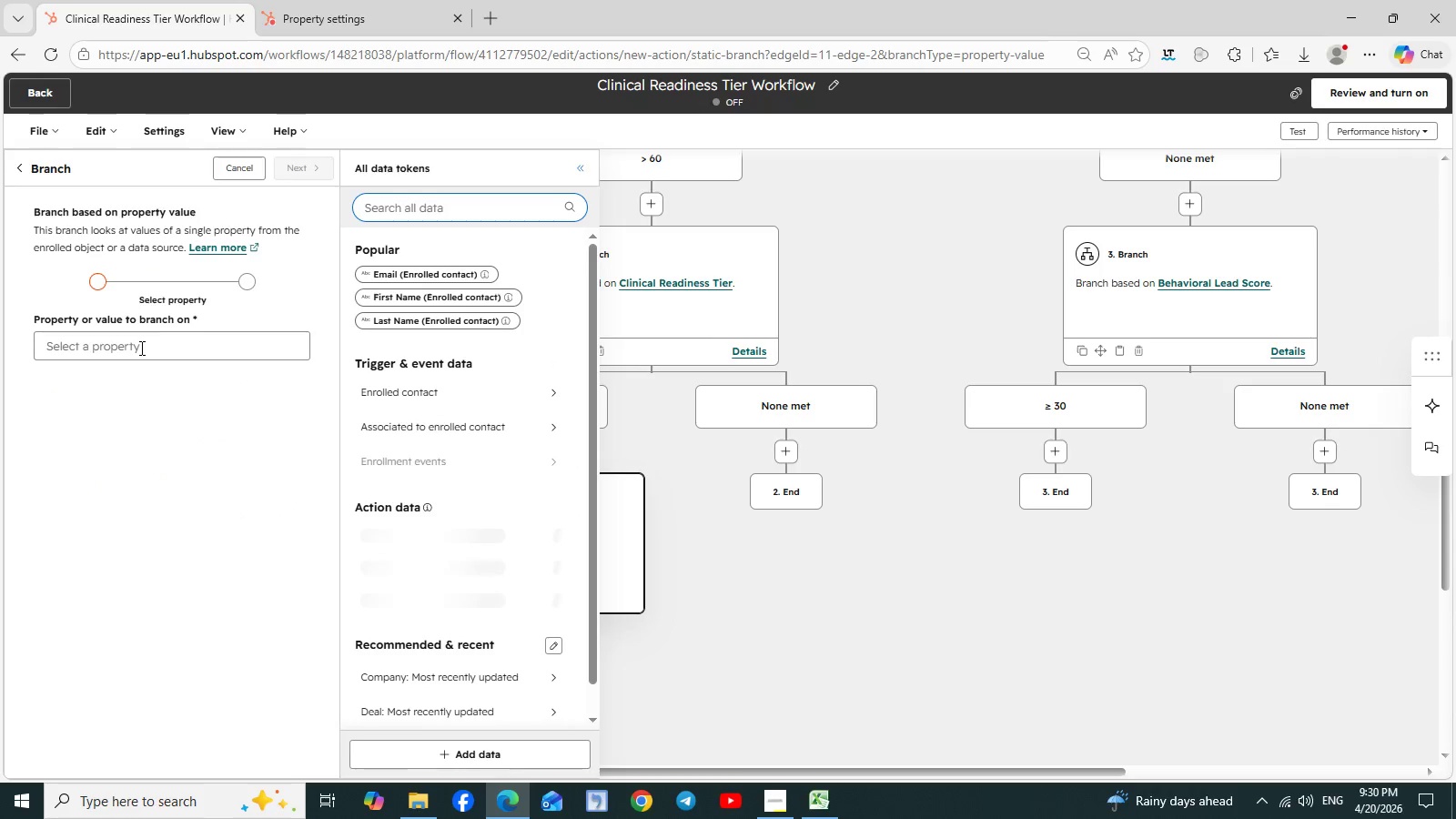 
type(rot)
key(Backspace)
key(Backspace)
 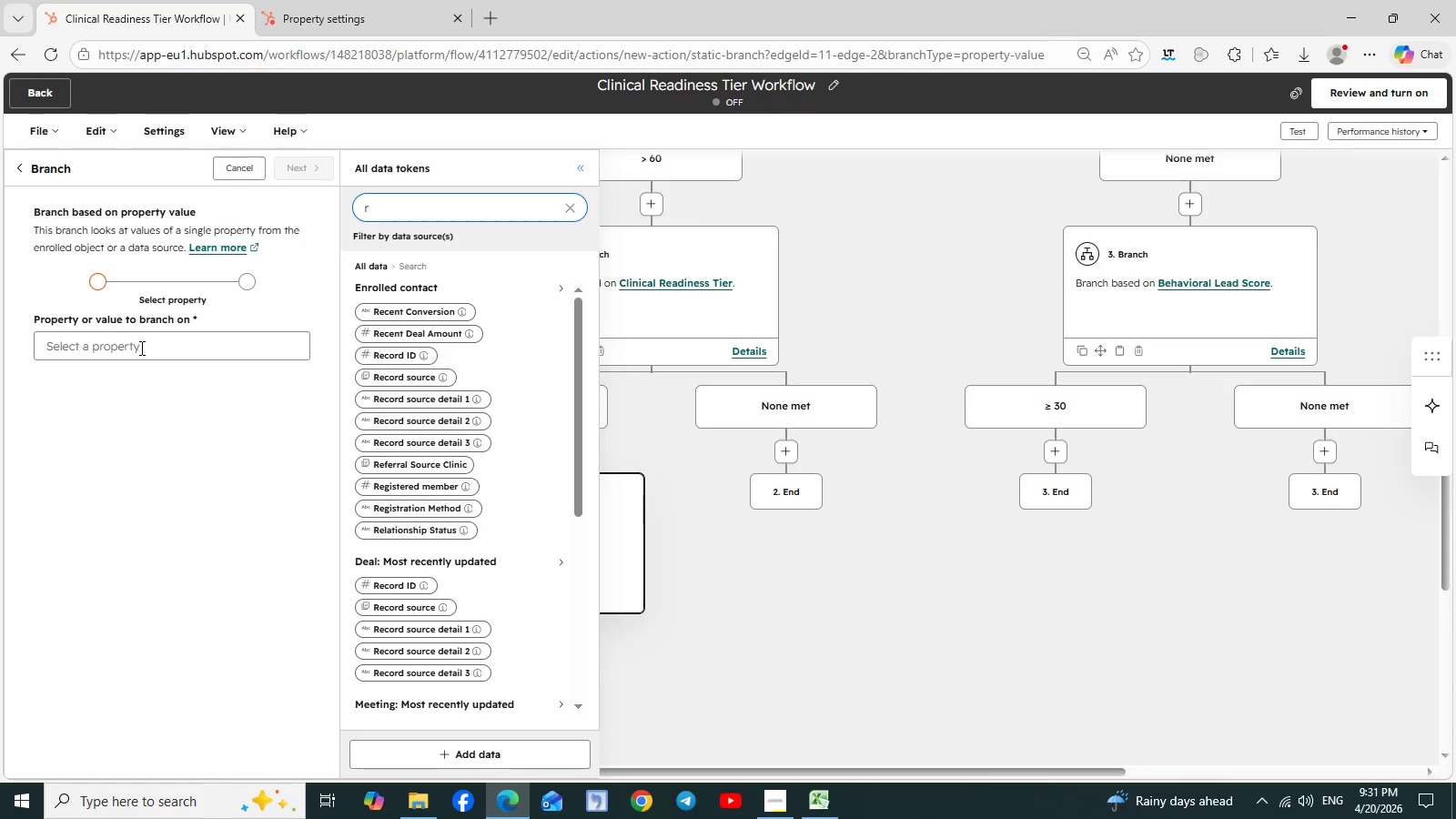 
wait(19.34)
 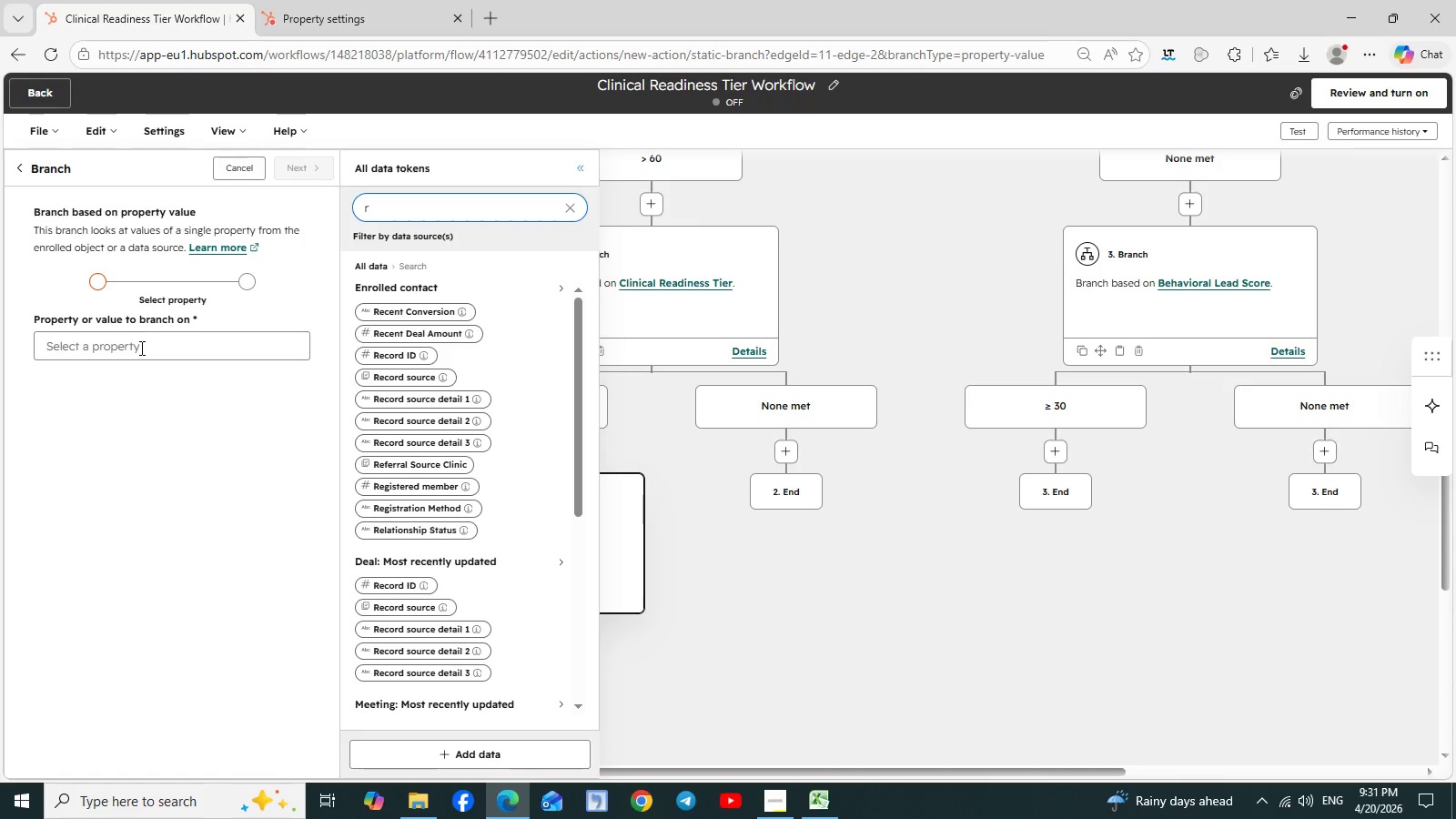 
left_click([226, 170])
 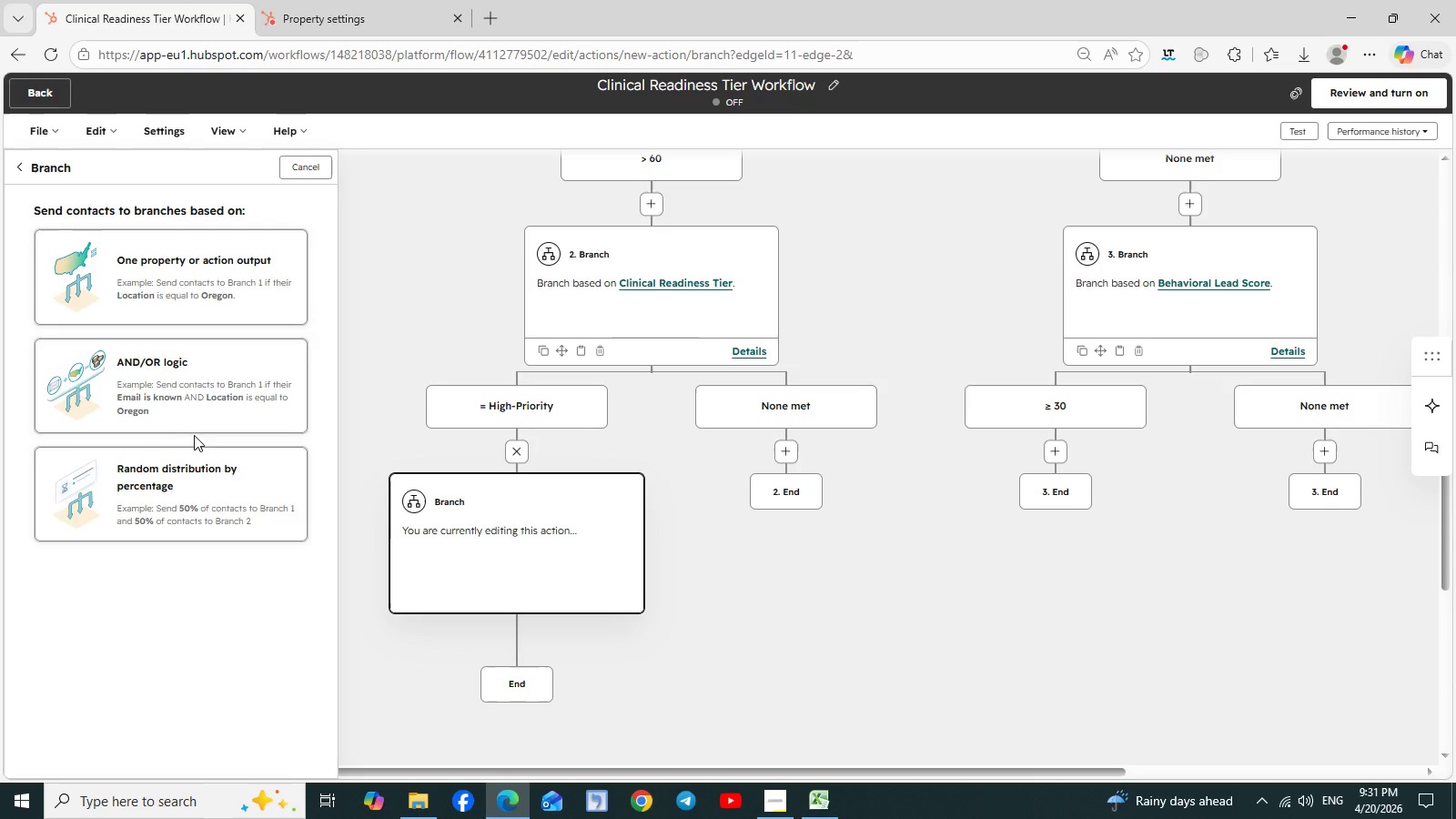 
left_click([180, 365])
 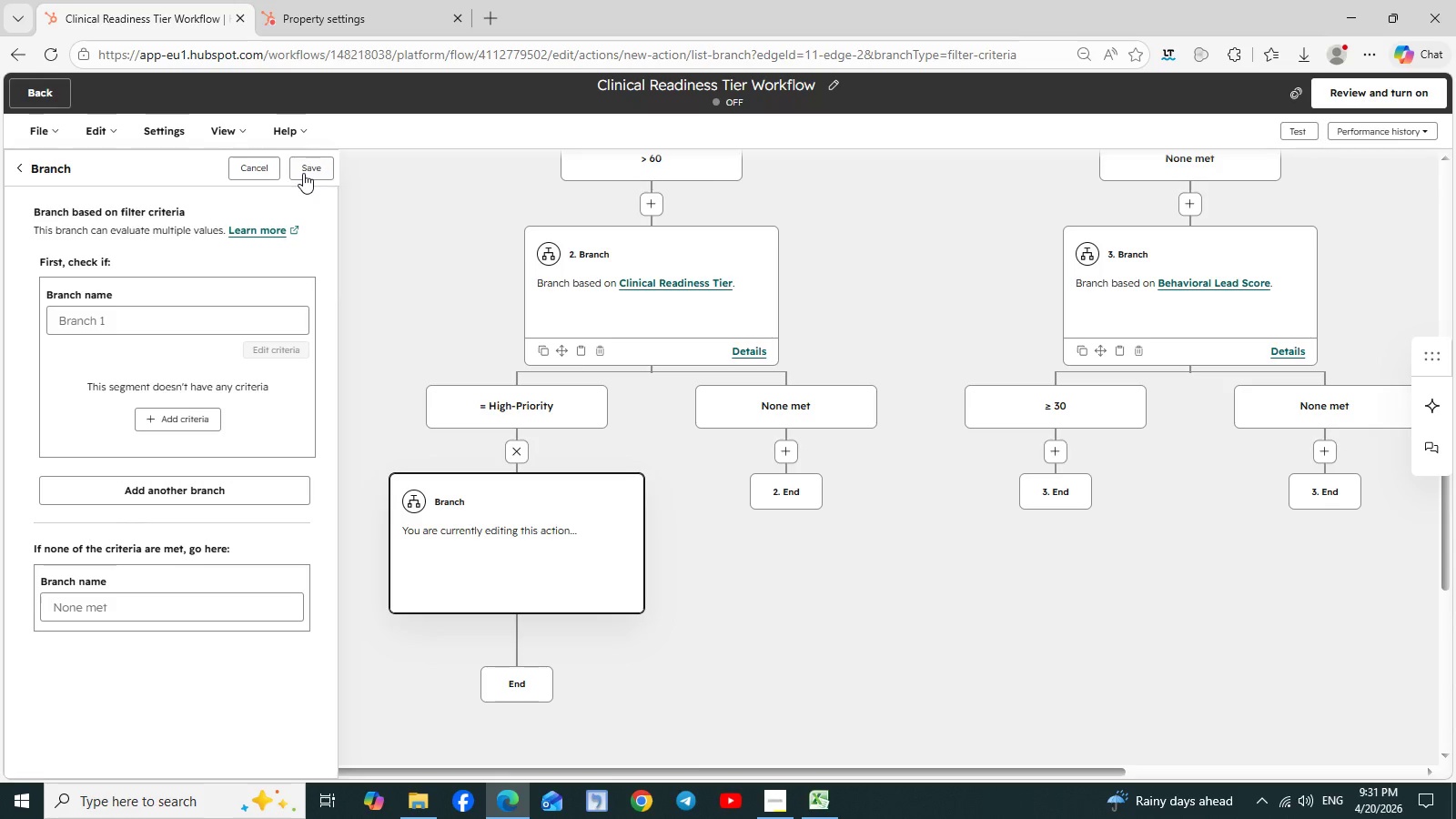 
left_click([257, 167])
 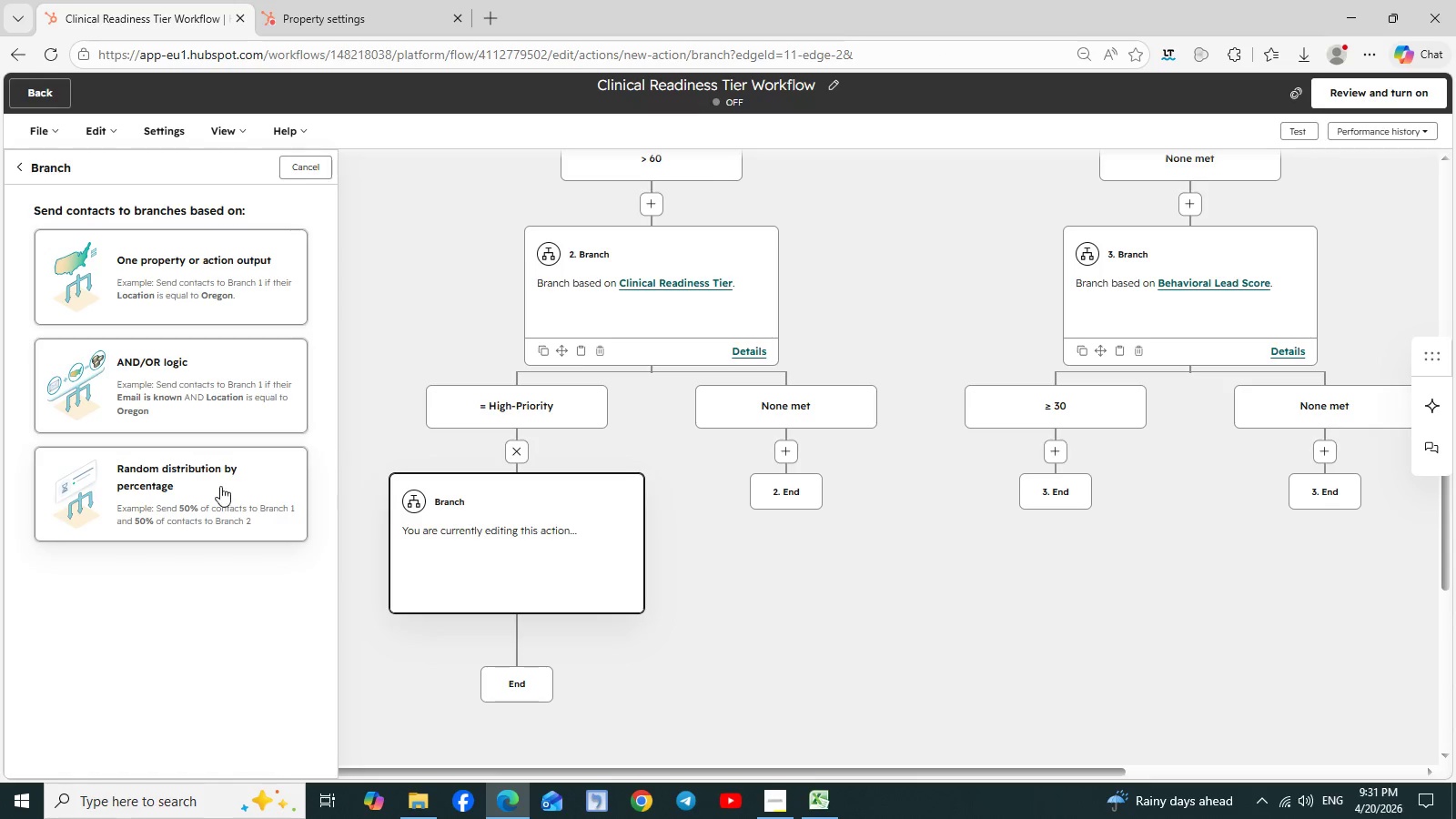 
left_click([201, 486])
 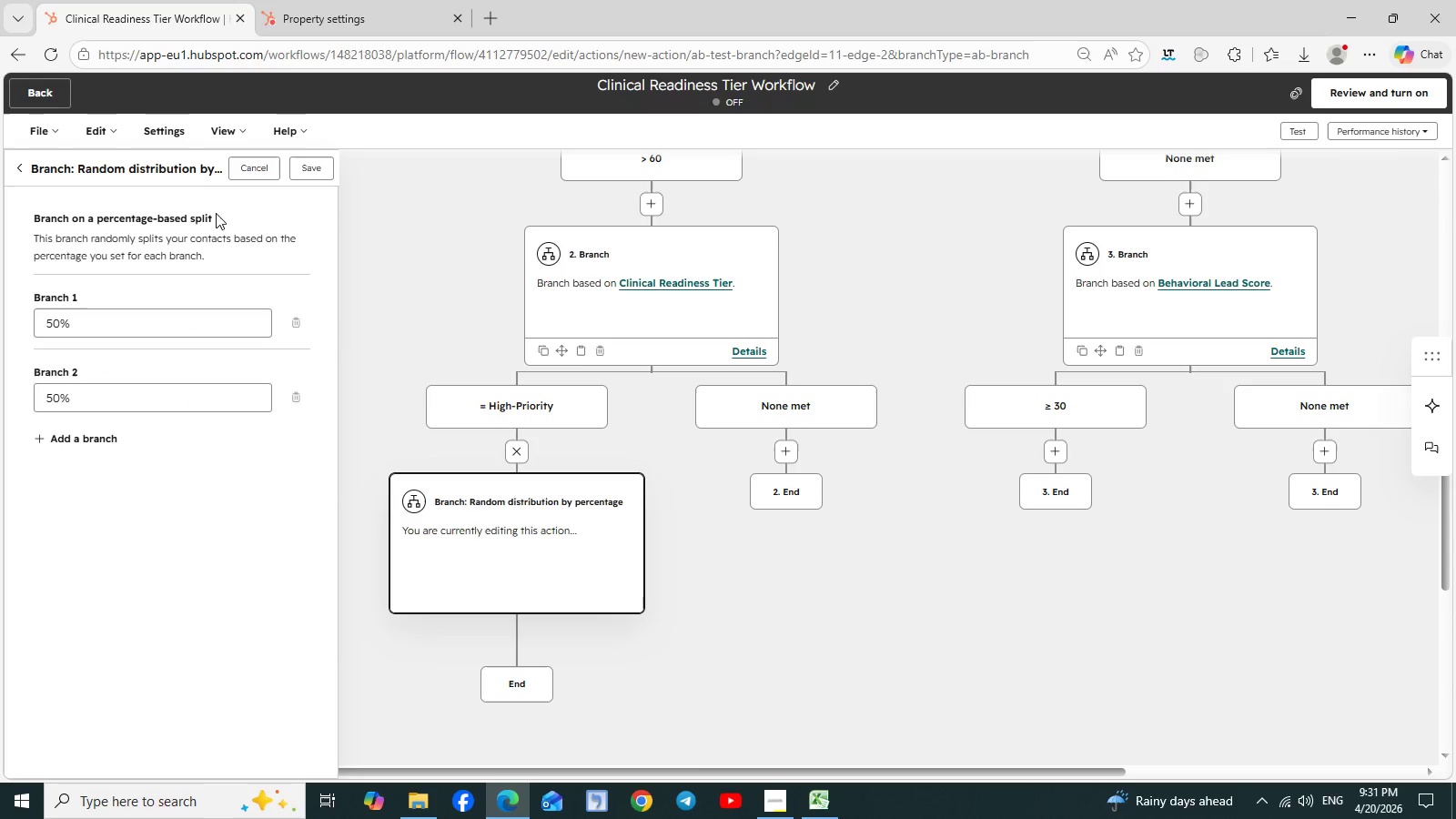 
left_click([255, 175])
 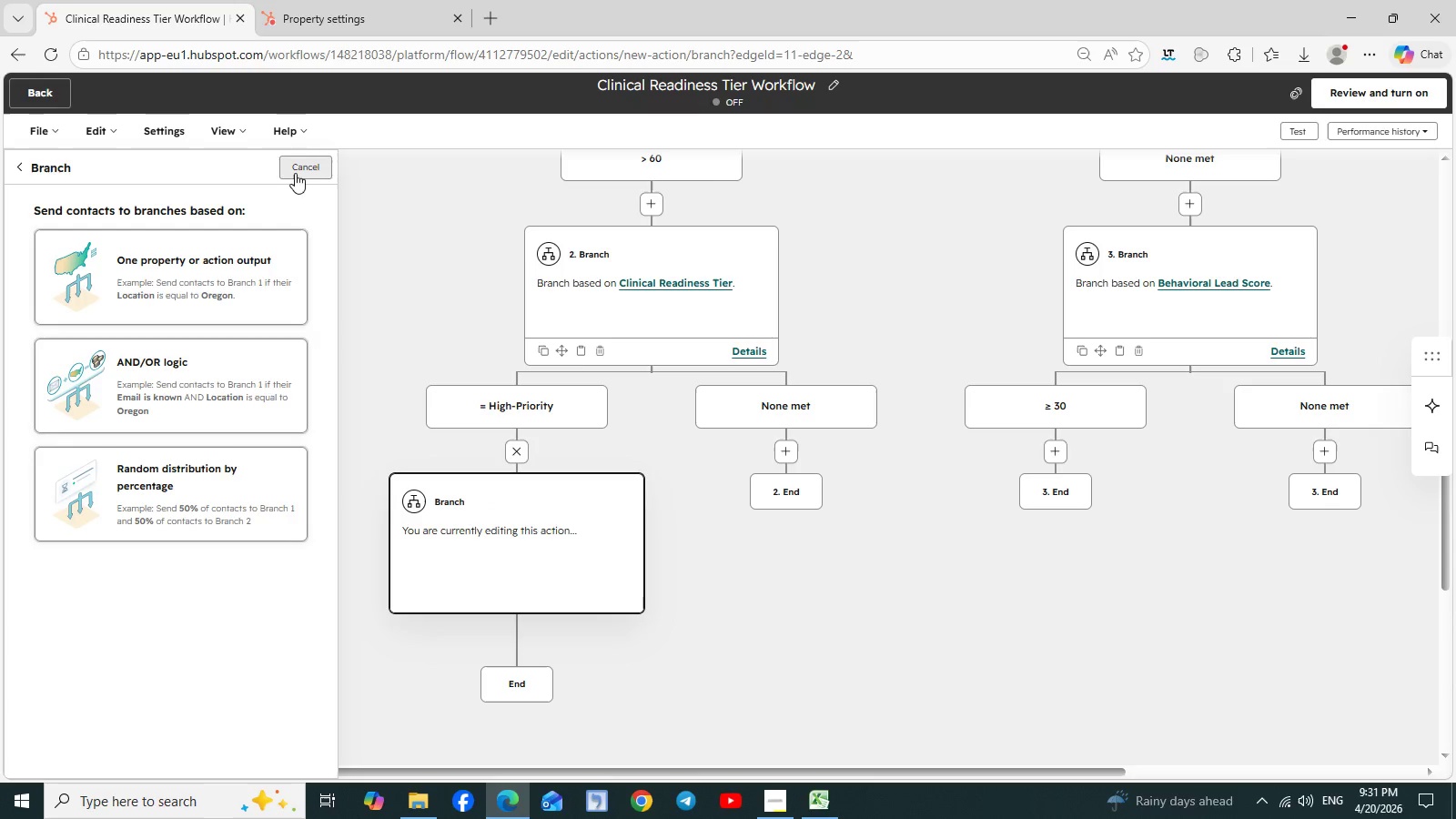 
left_click([307, 172])
 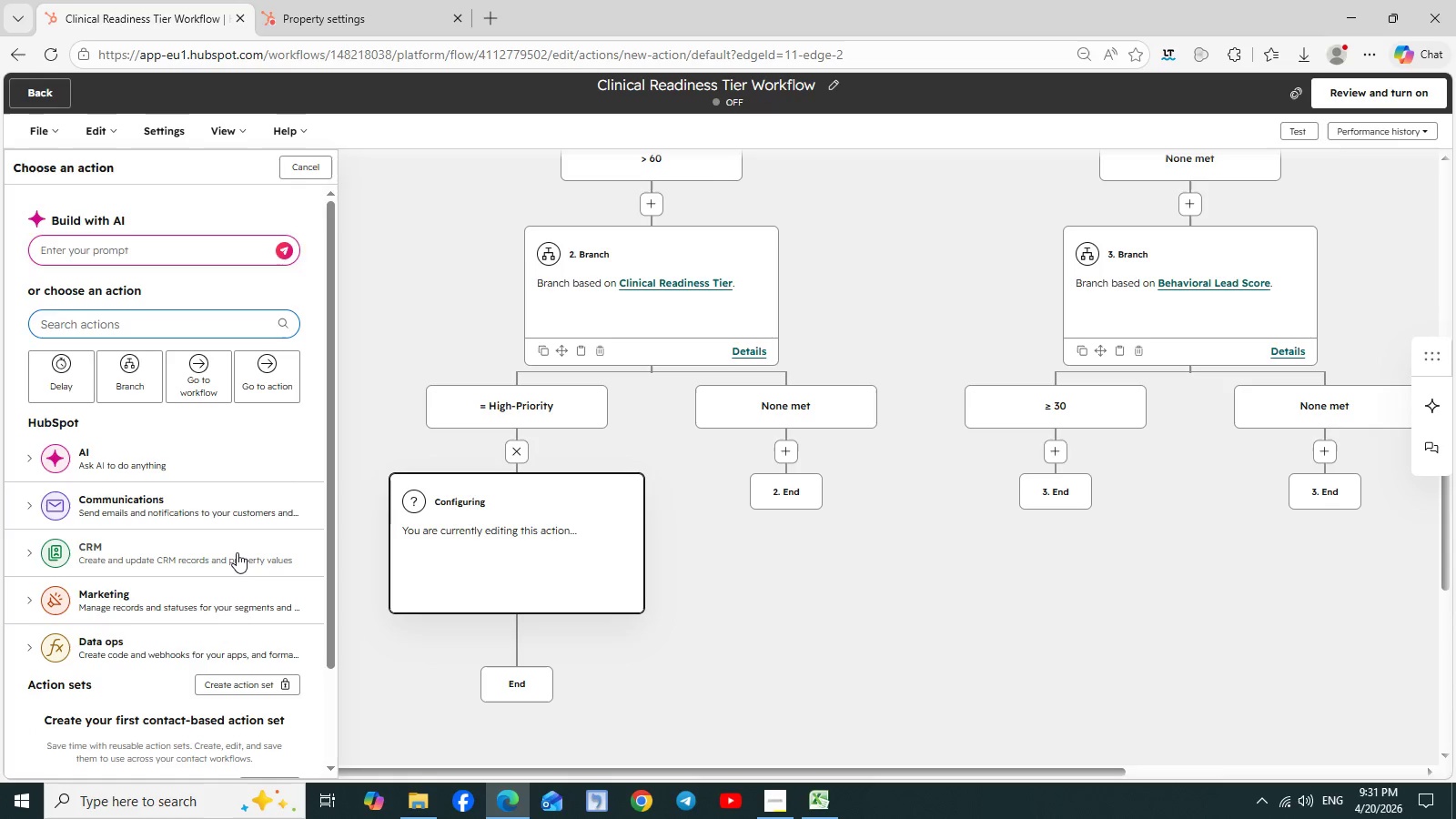 
scroll: coordinate [237, 552], scroll_direction: down, amount: 2.0
 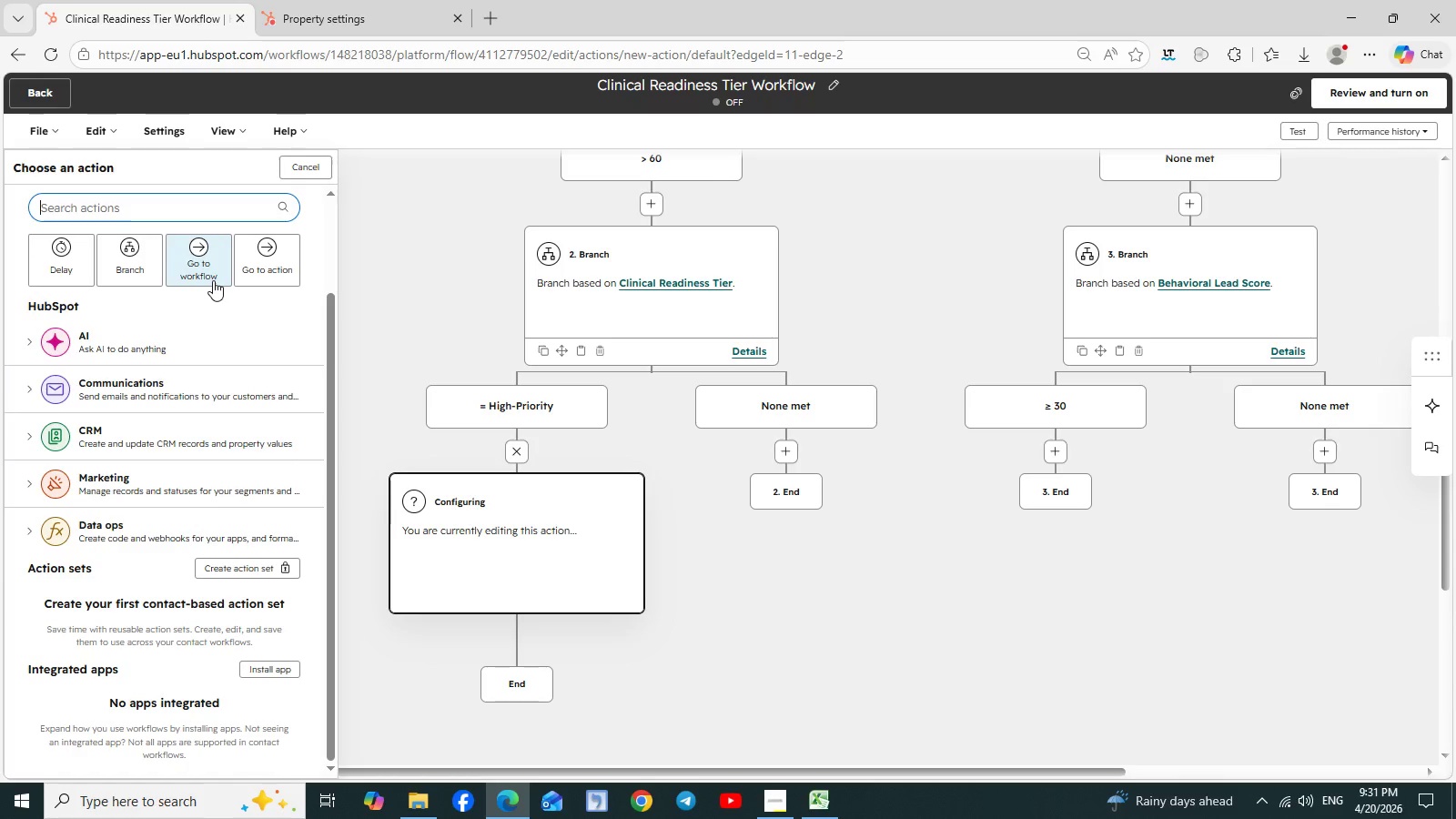 
left_click([213, 280])
 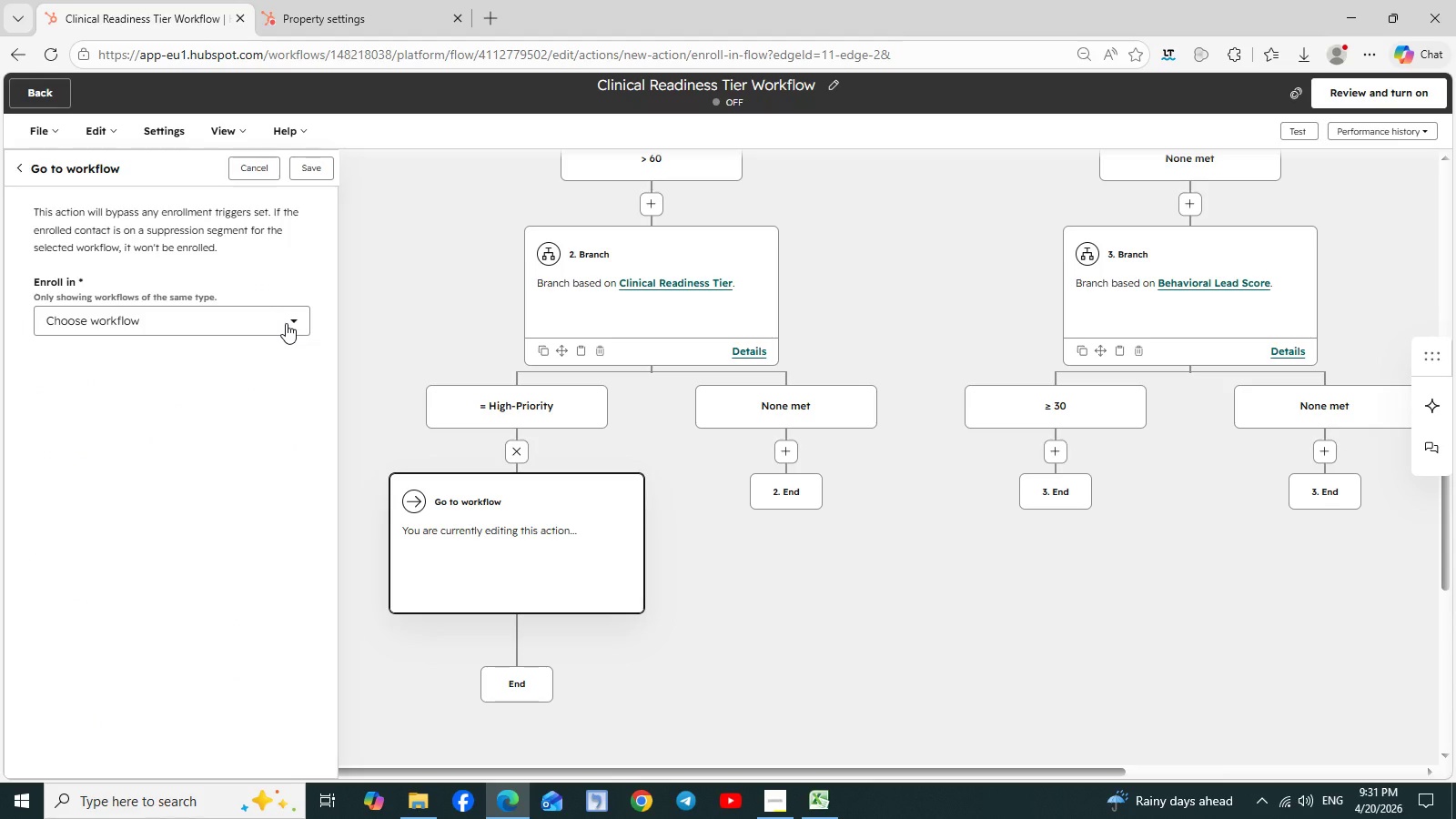 
wait(10.39)
 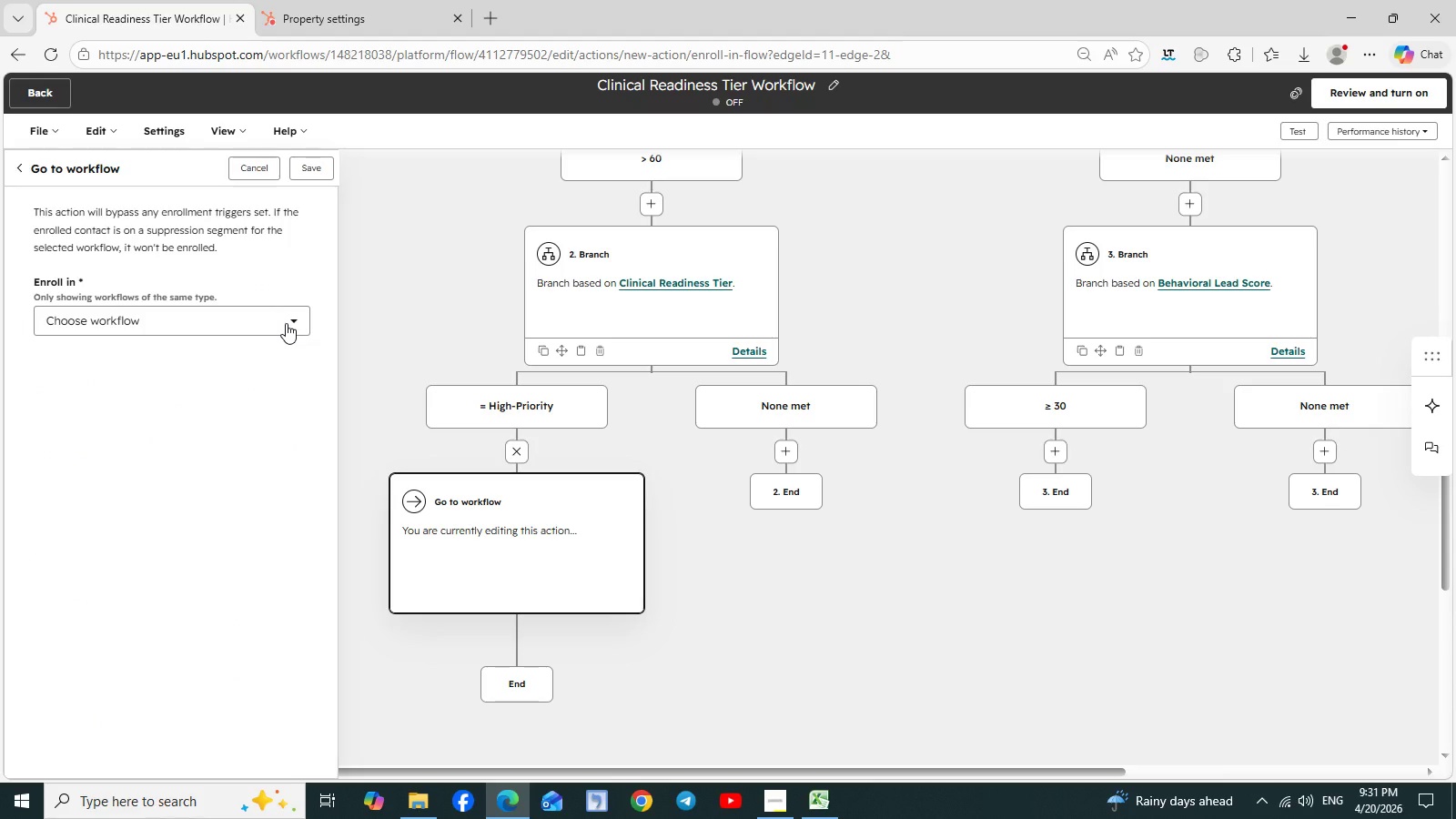 
left_click([287, 323])
 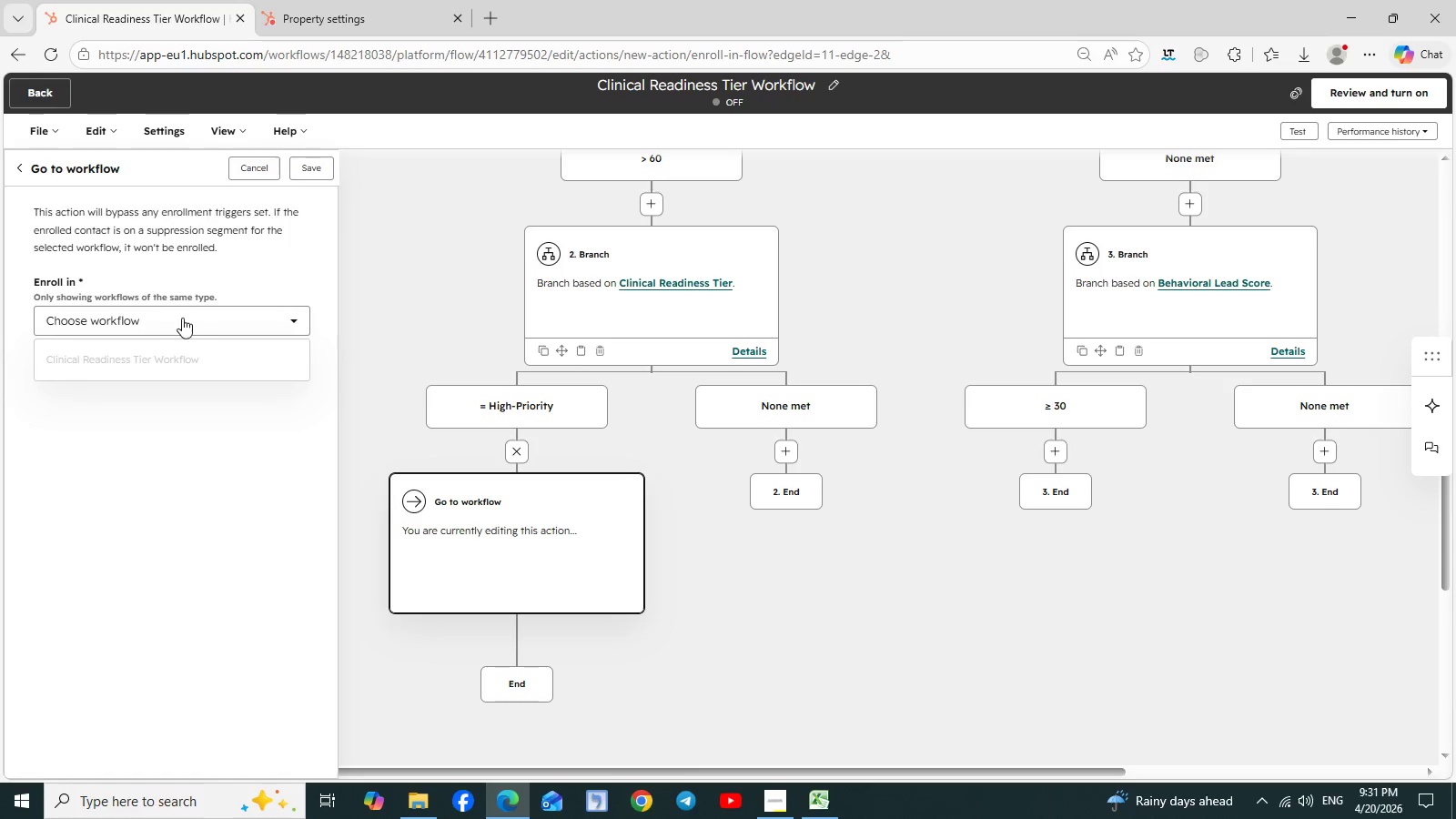 
left_click([174, 316])
 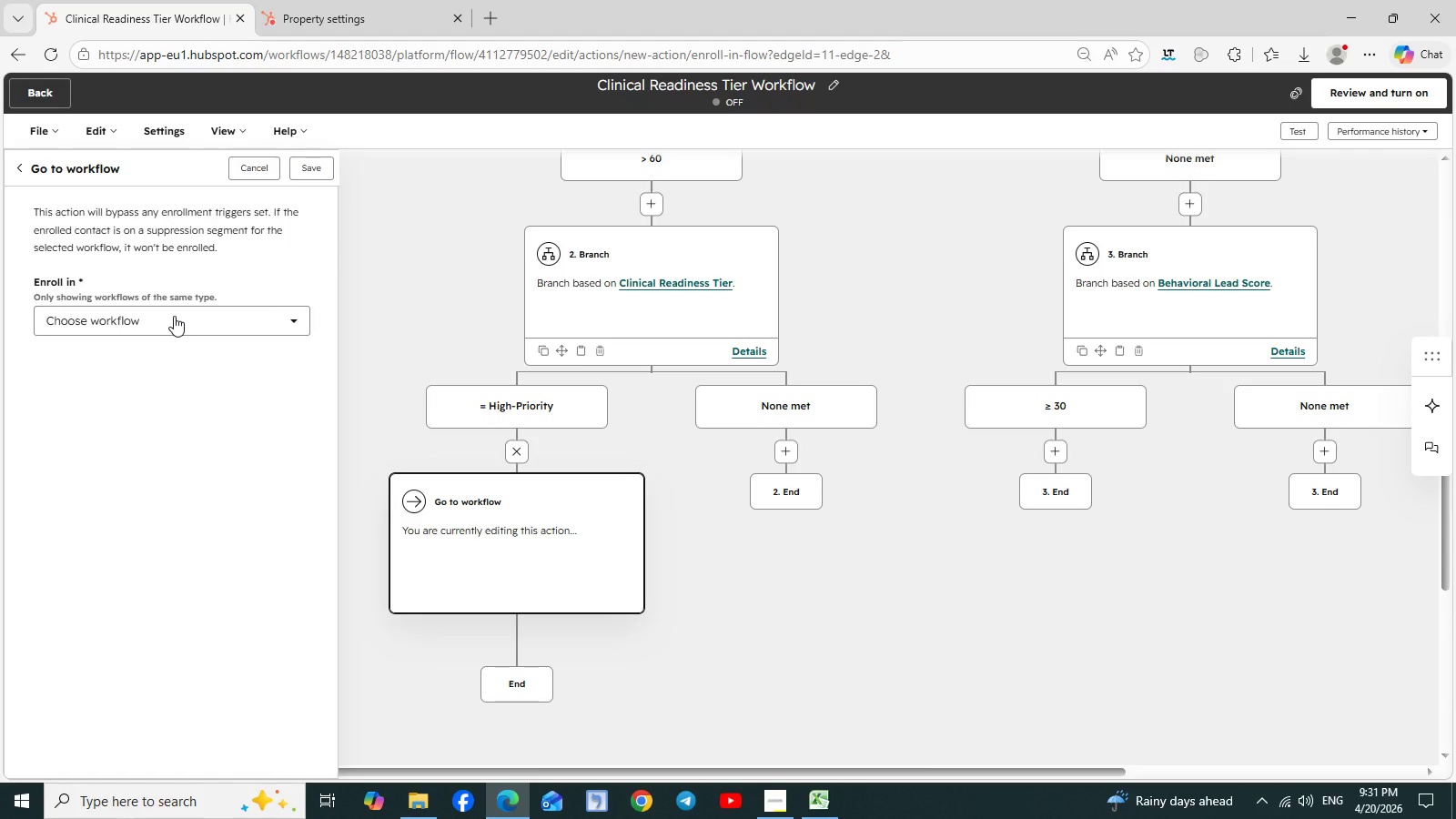 
left_click([174, 316])
 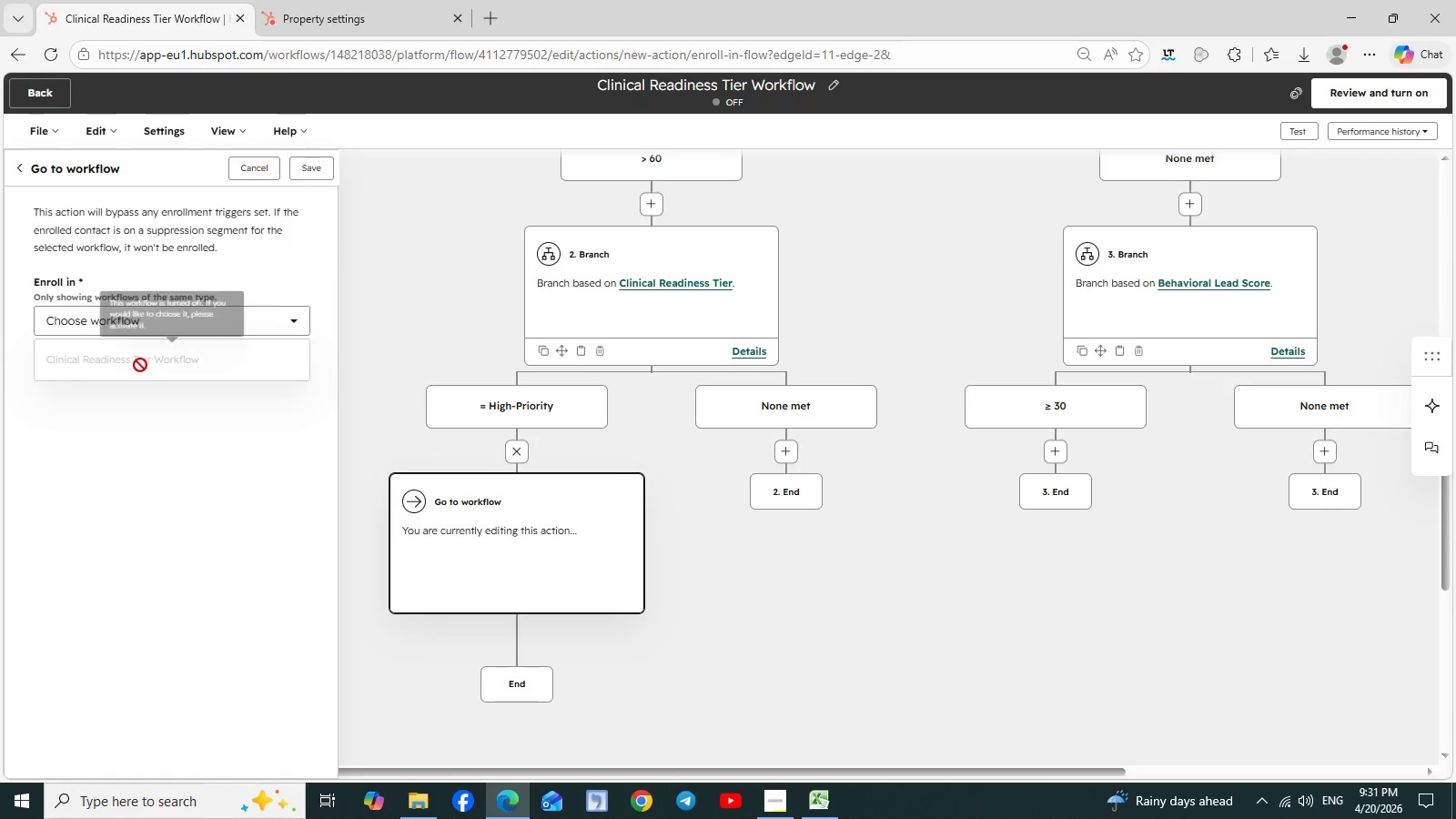 
left_click([140, 365])
 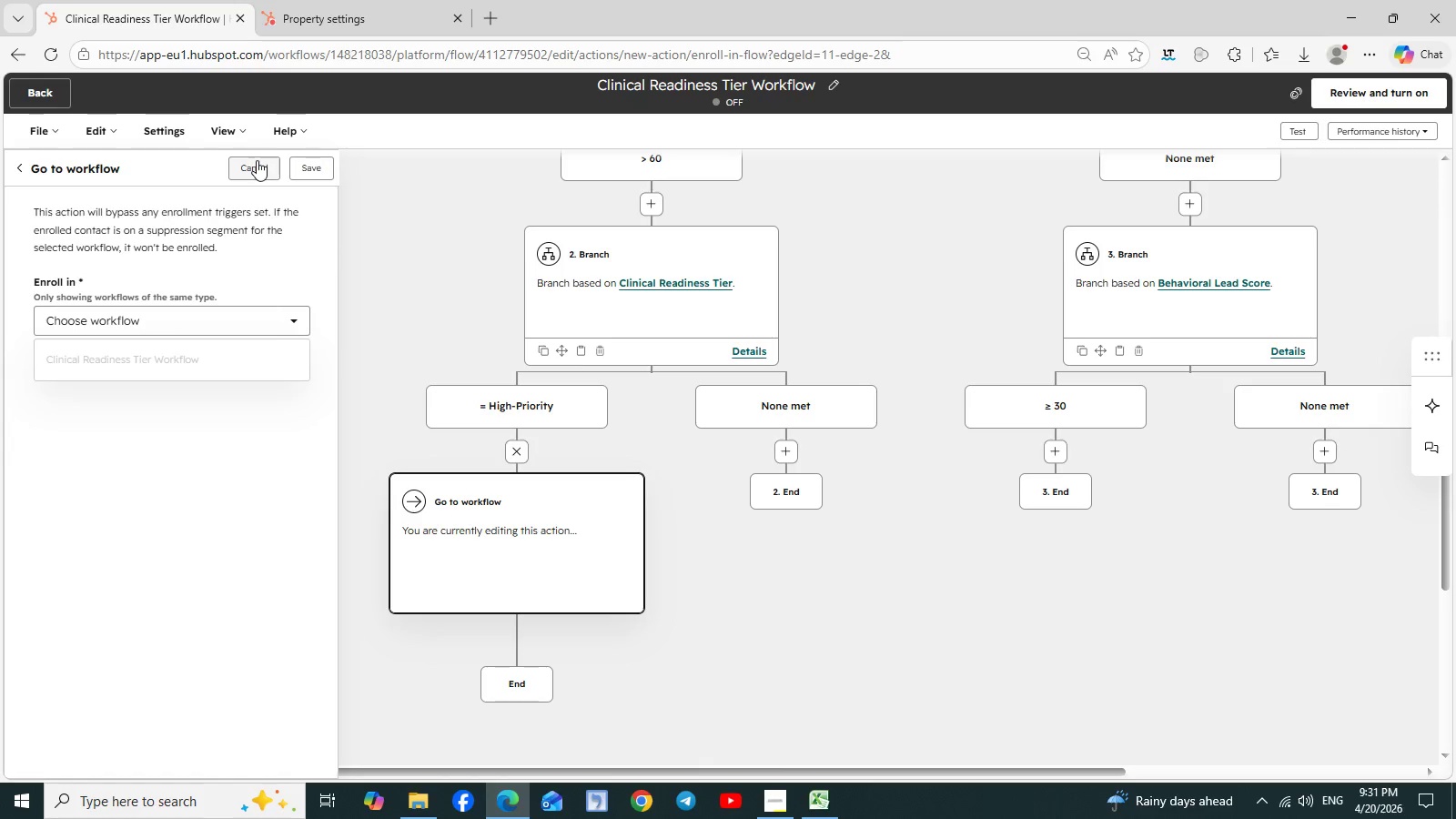 
left_click([249, 165])
 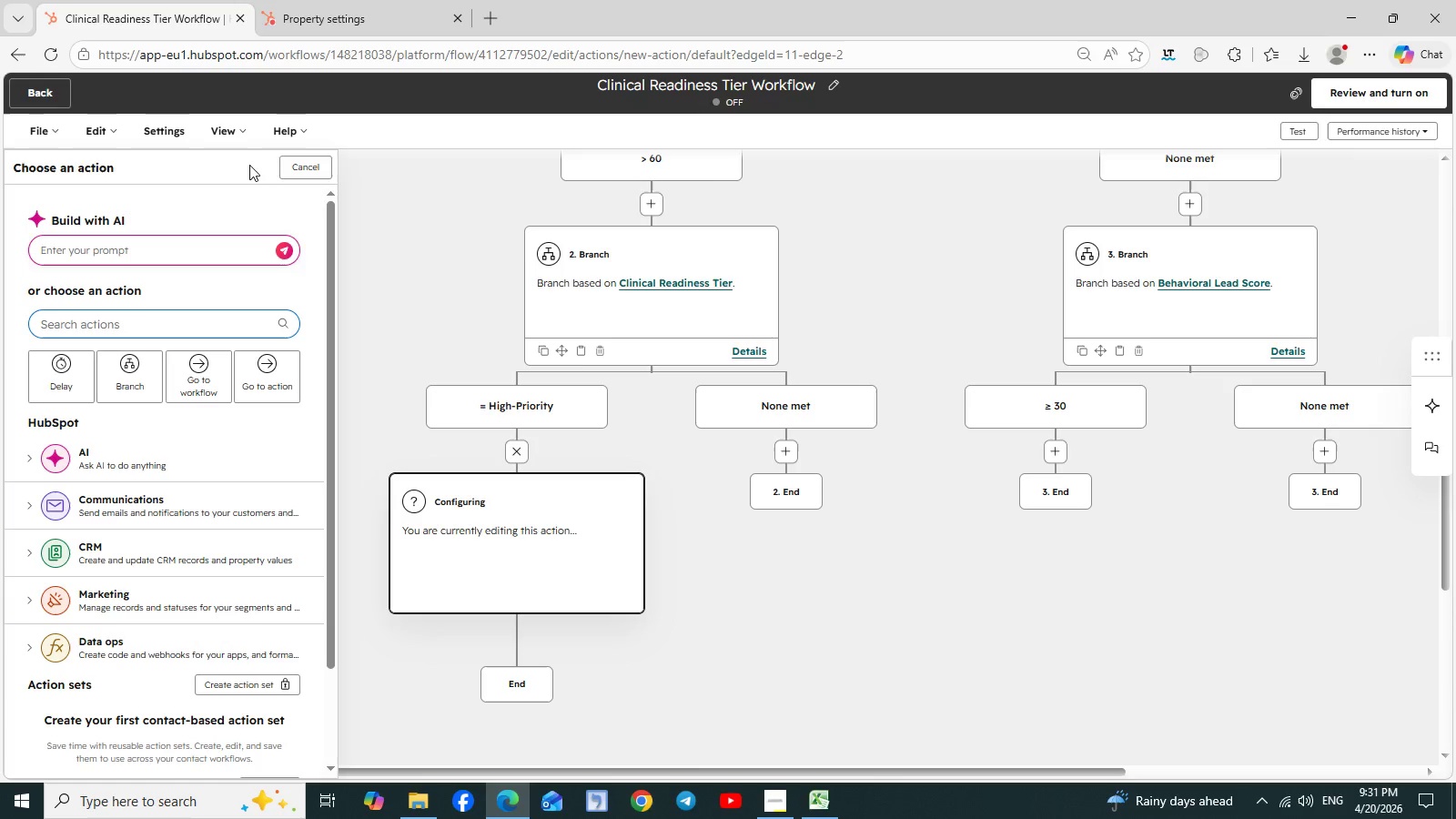 
scroll: coordinate [204, 434], scroll_direction: down, amount: 2.0
 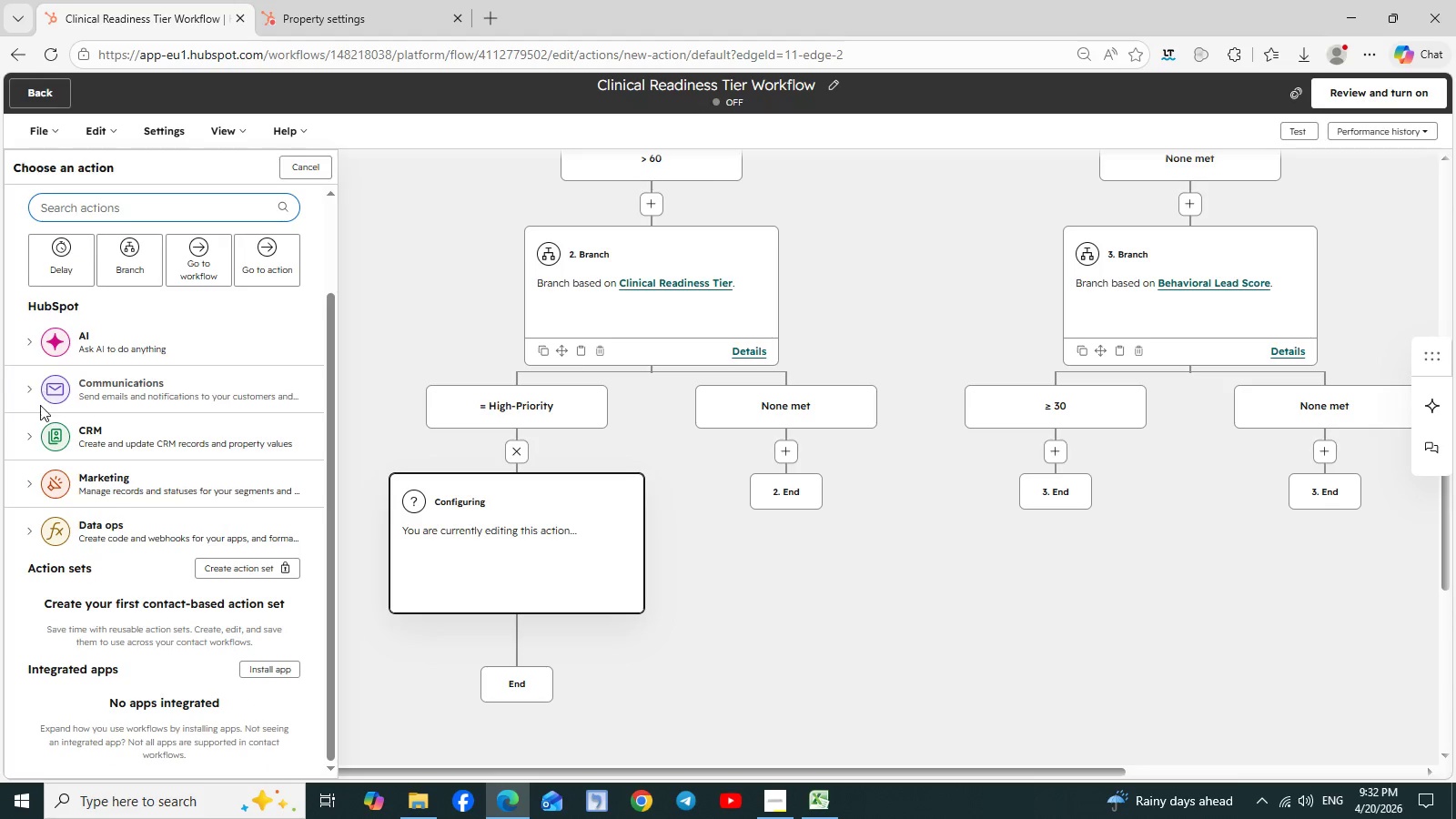 
wait(5.37)
 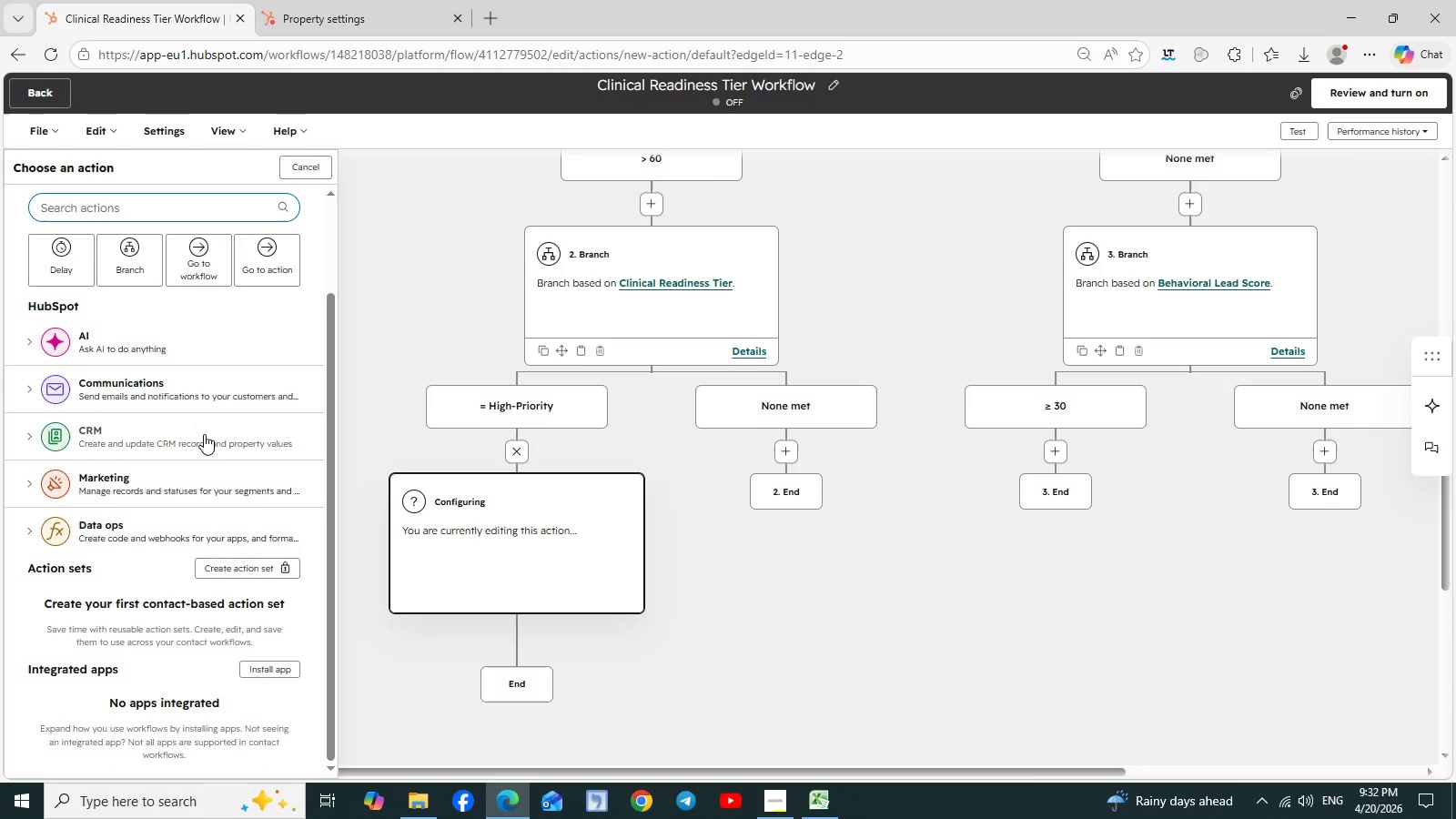 
left_click([33, 529])
 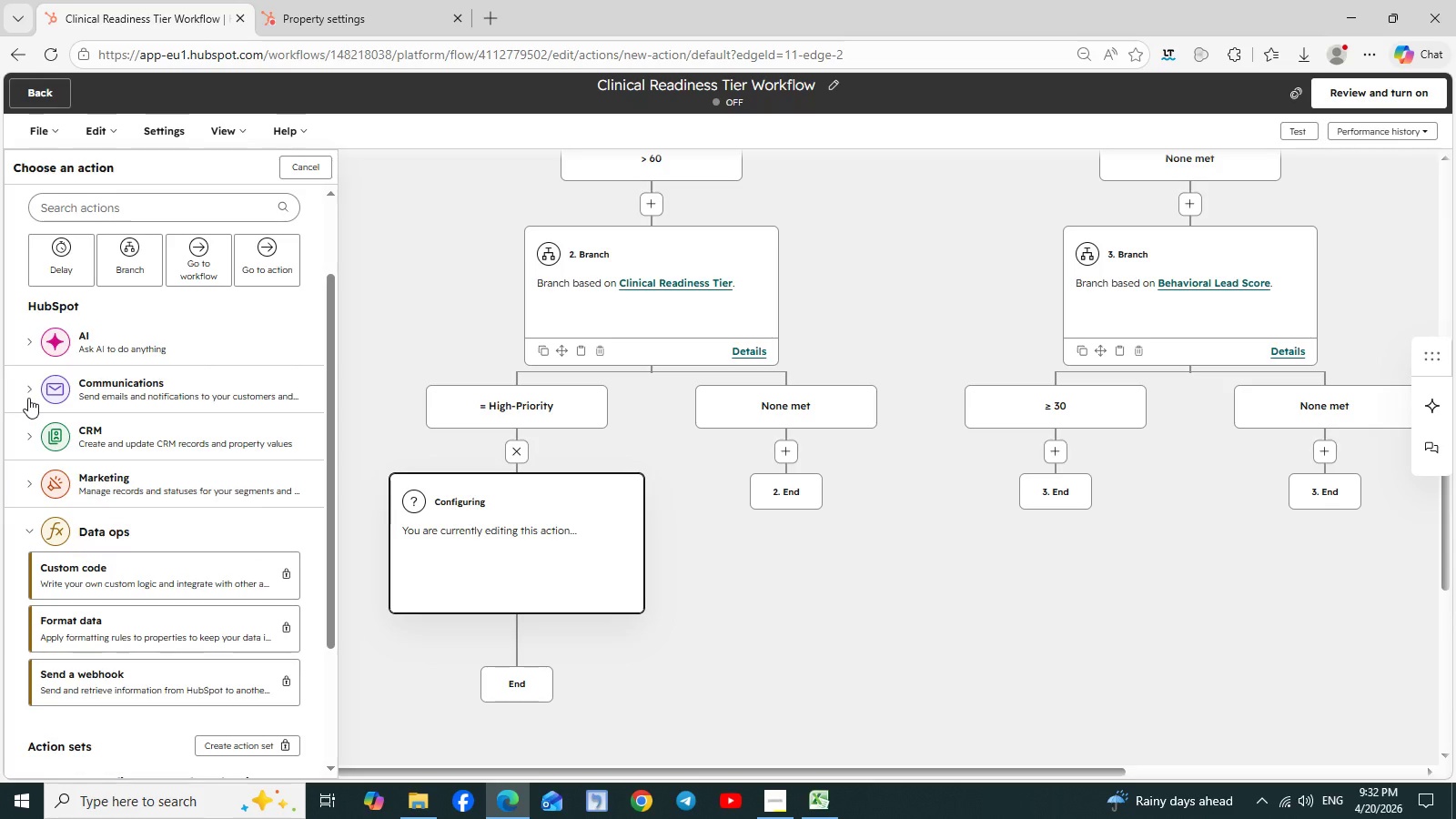 
left_click([28, 396])
 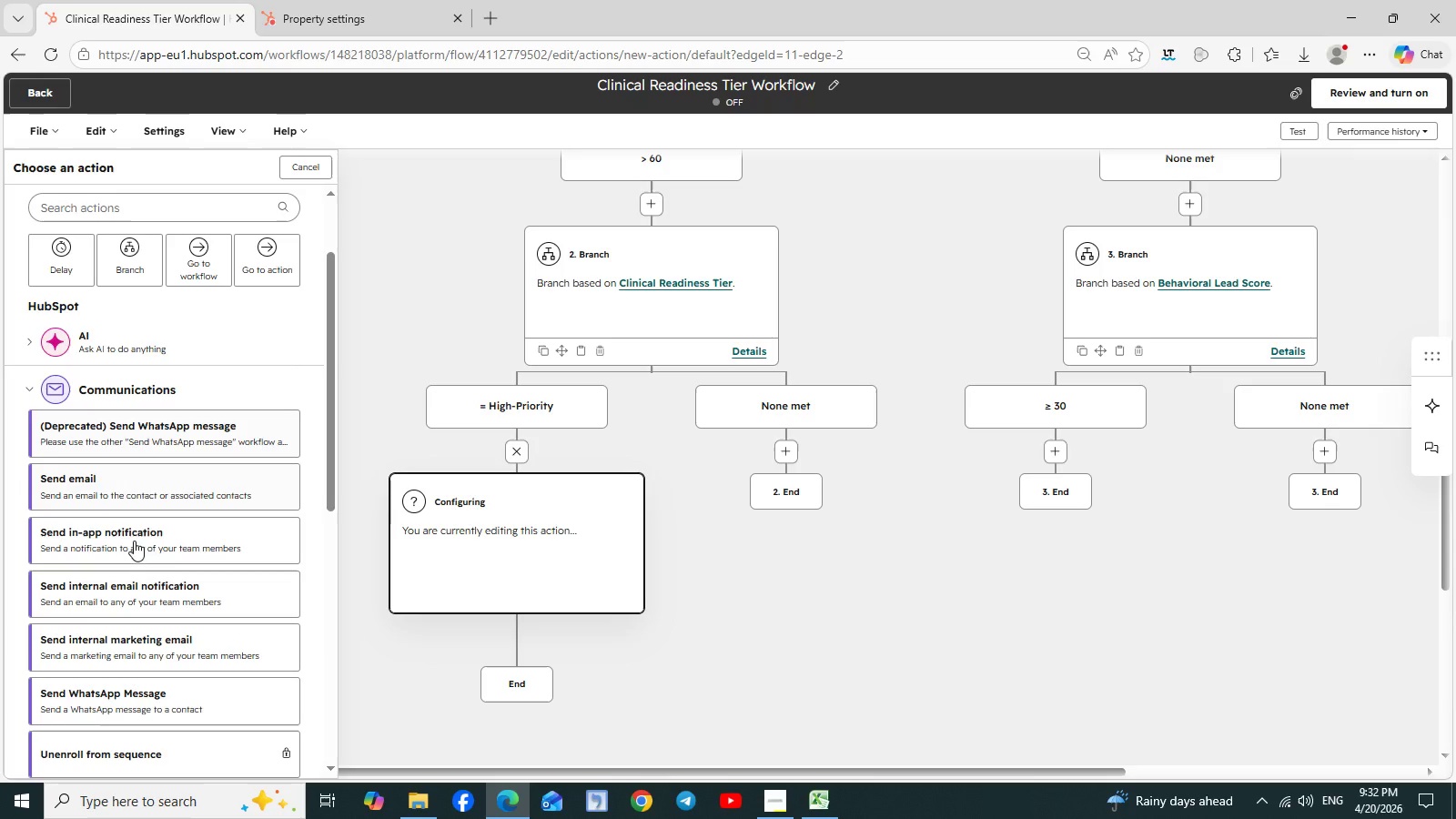 
scroll: coordinate [148, 575], scroll_direction: down, amount: 2.0
 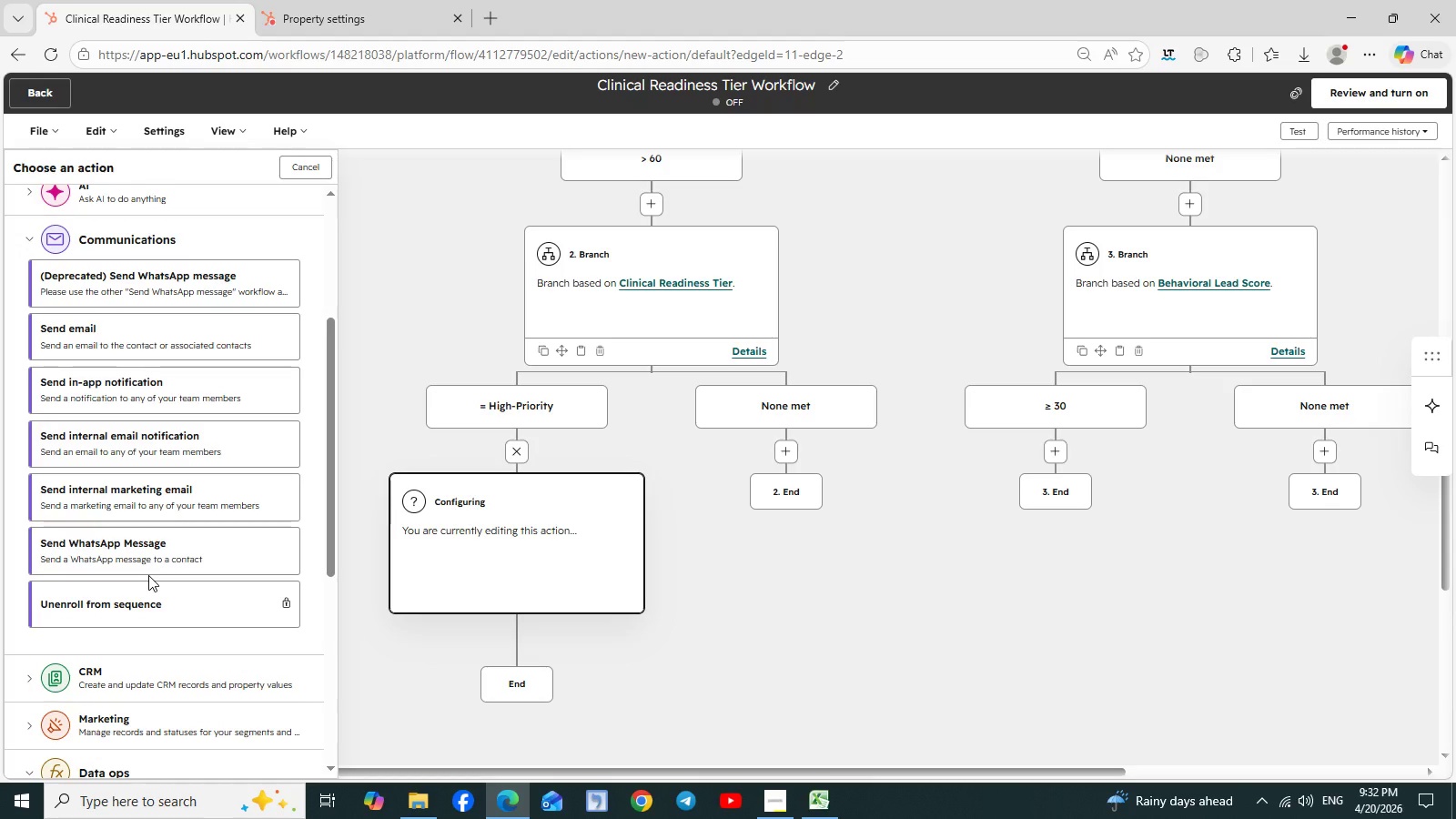 
scroll: coordinate [148, 575], scroll_direction: none, amount: 0.0
 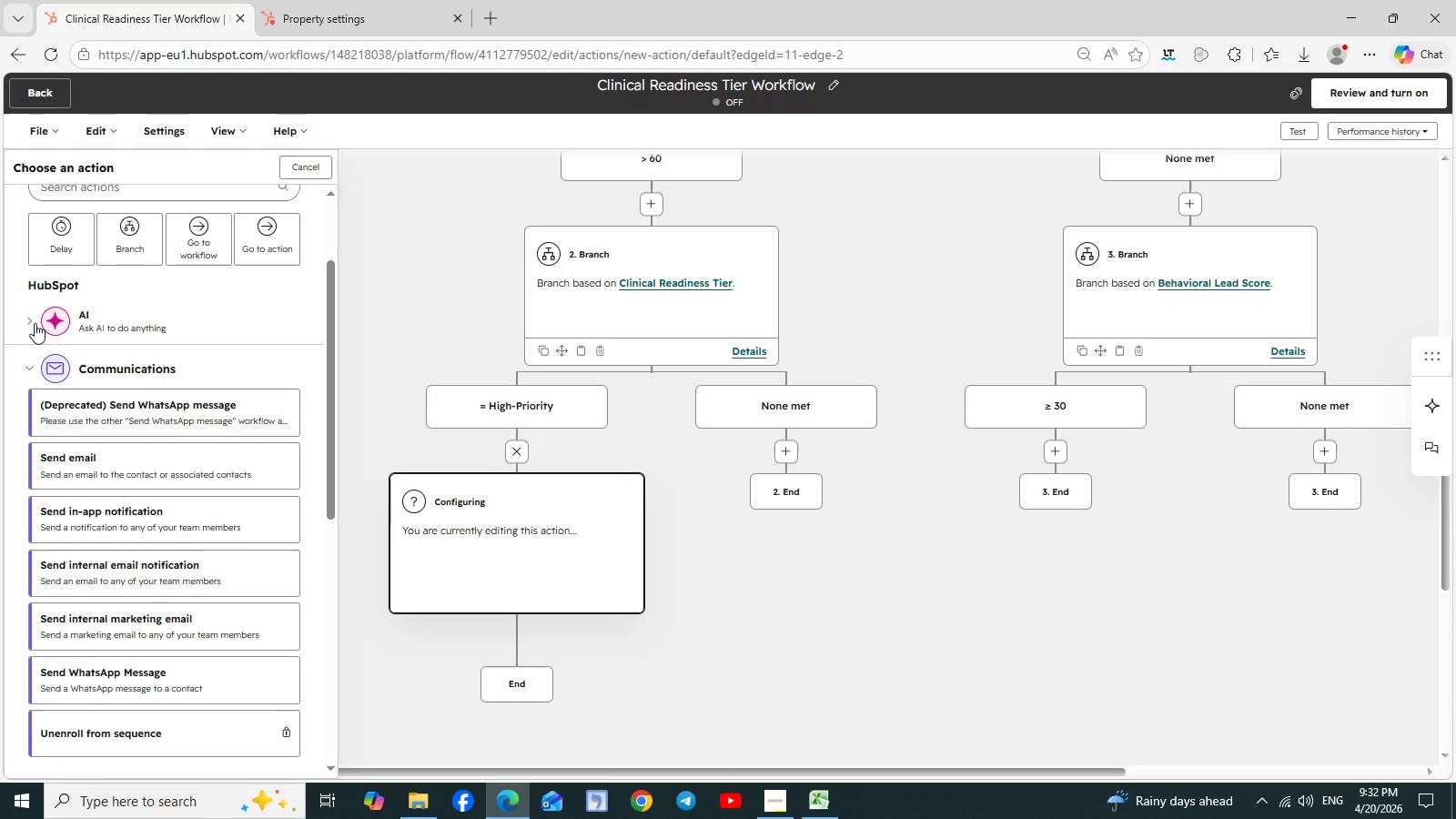 
left_click([34, 323])
 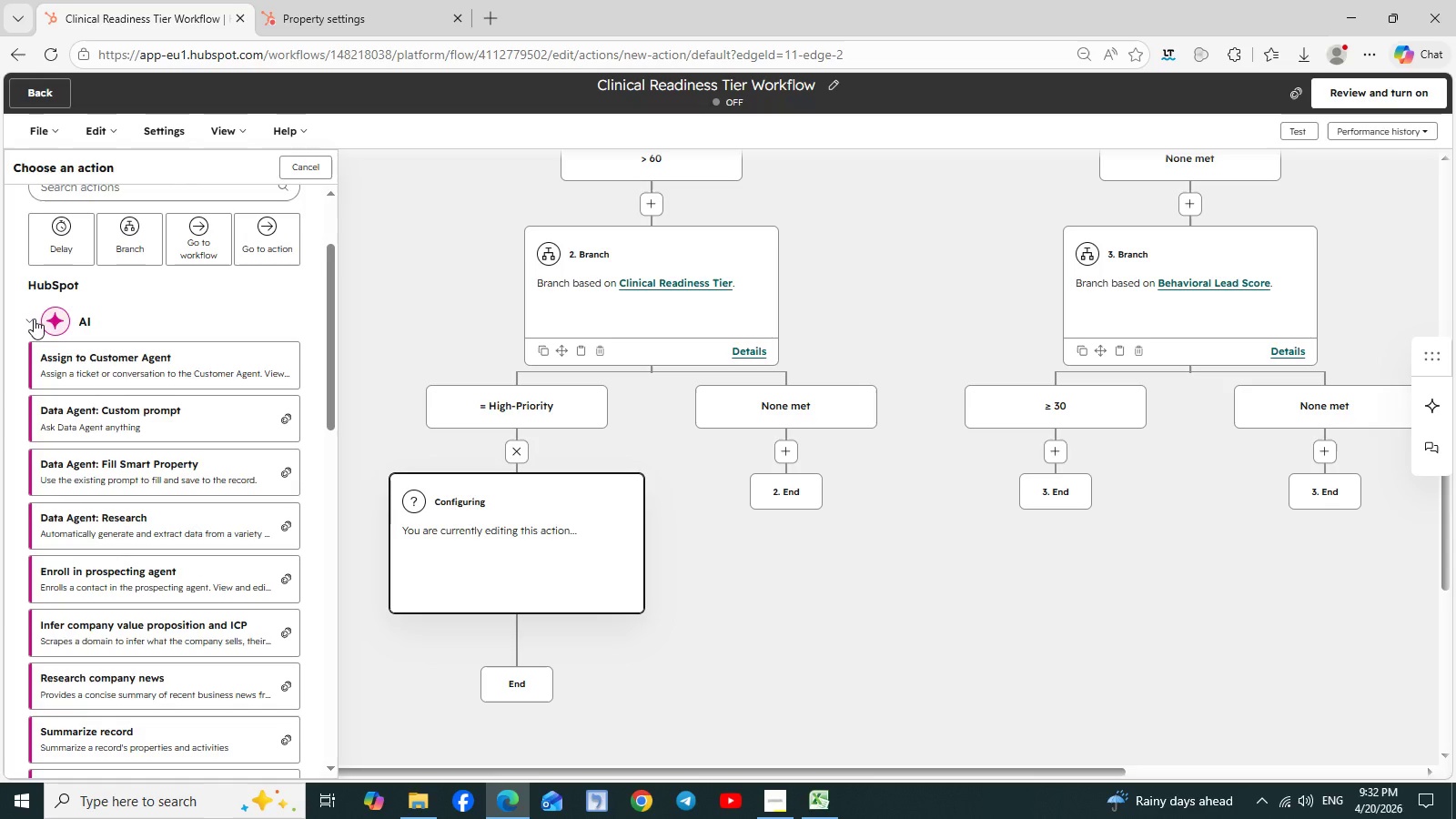 
left_click([29, 318])
 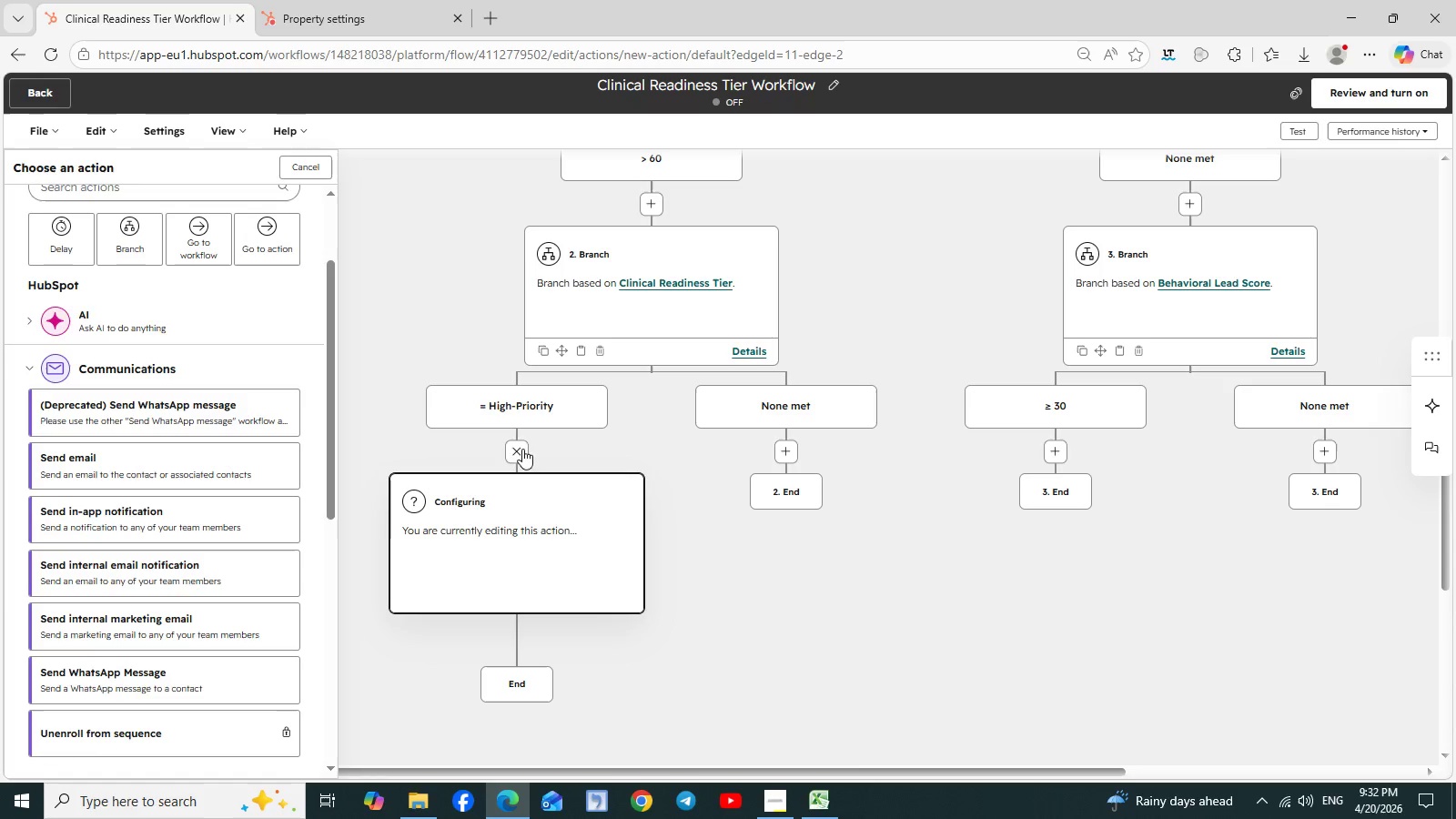 
left_click([514, 445])
 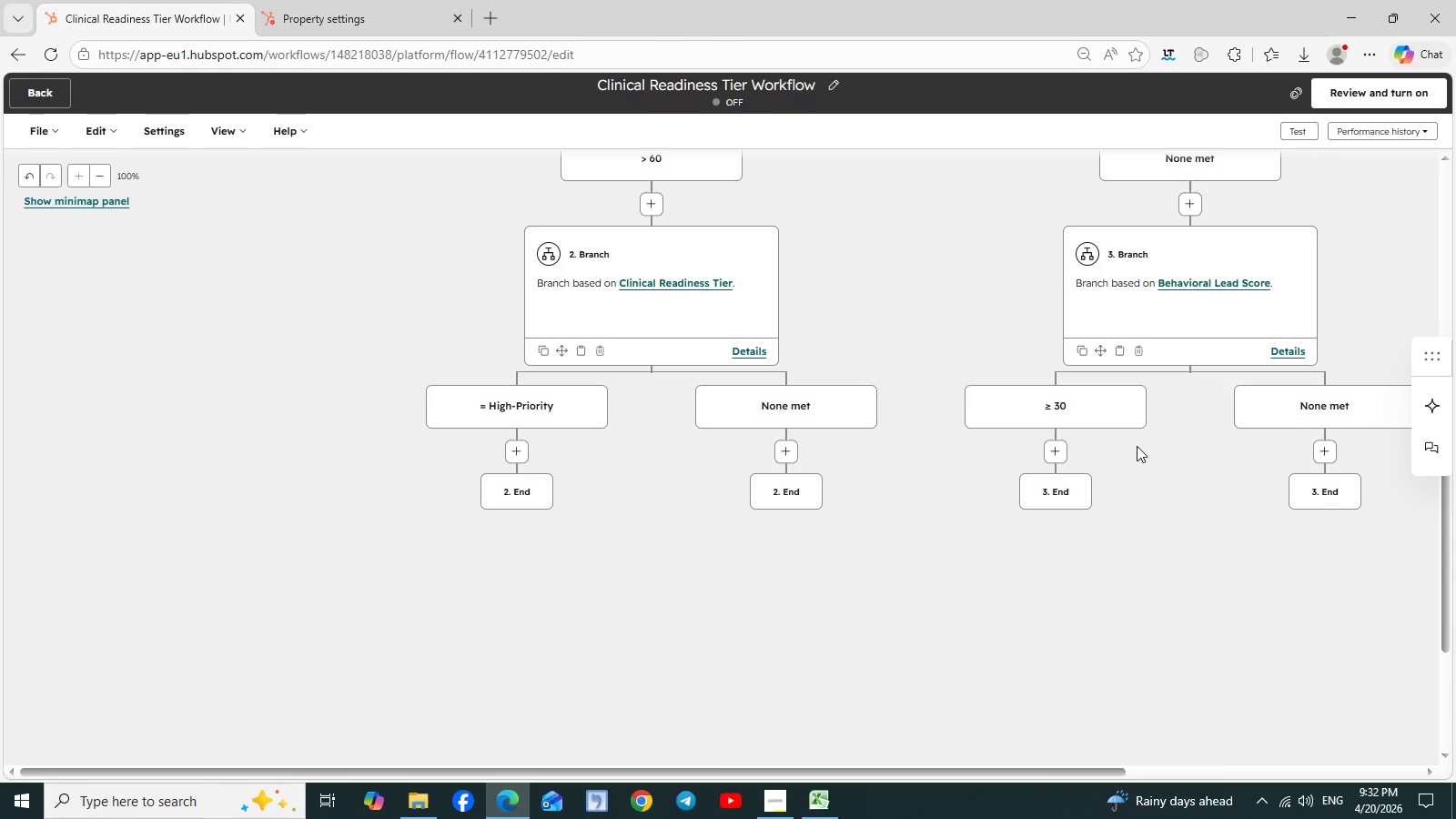 
wait(5.23)
 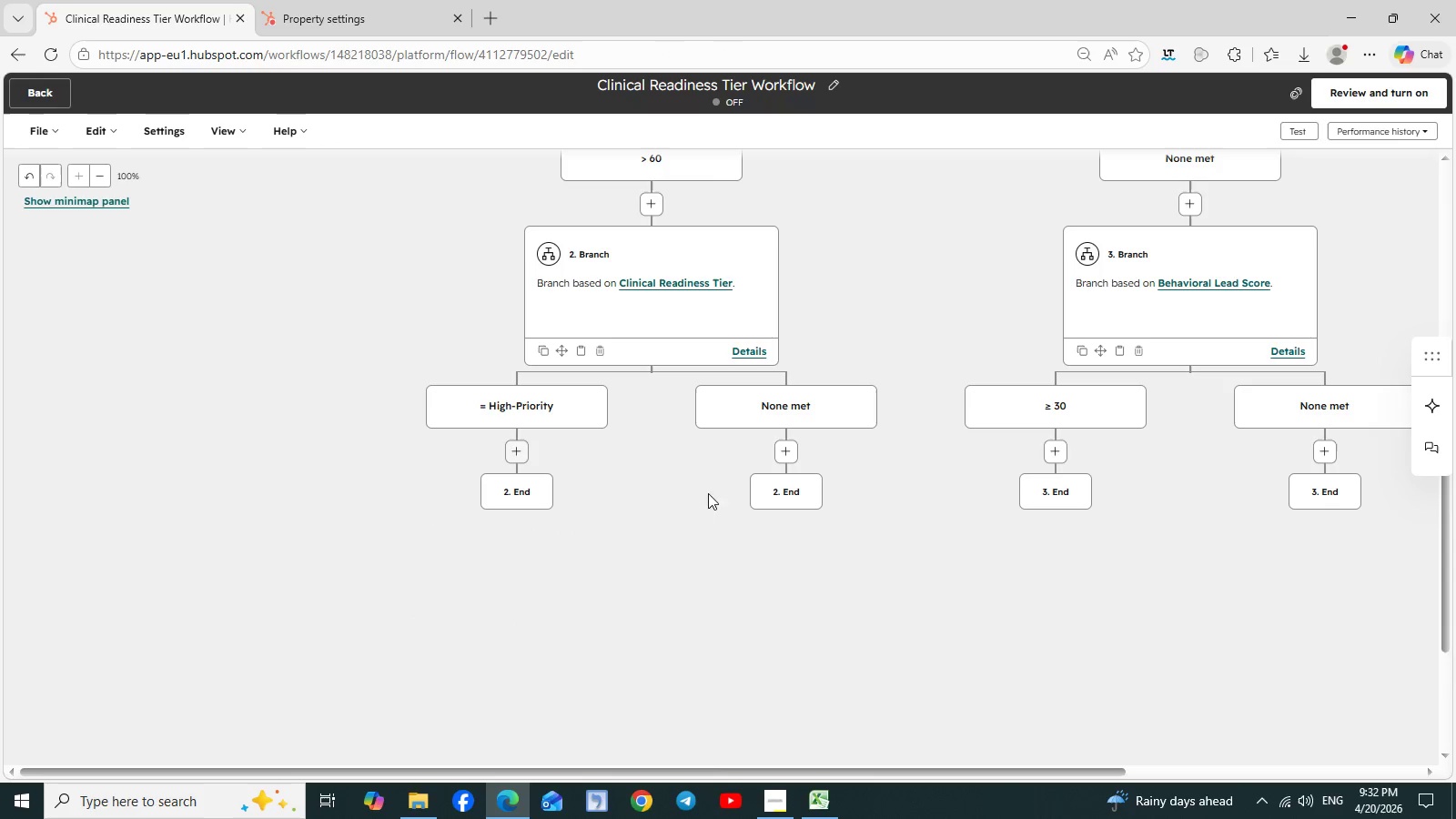 
scroll: coordinate [1182, 456], scroll_direction: up, amount: 1.0
 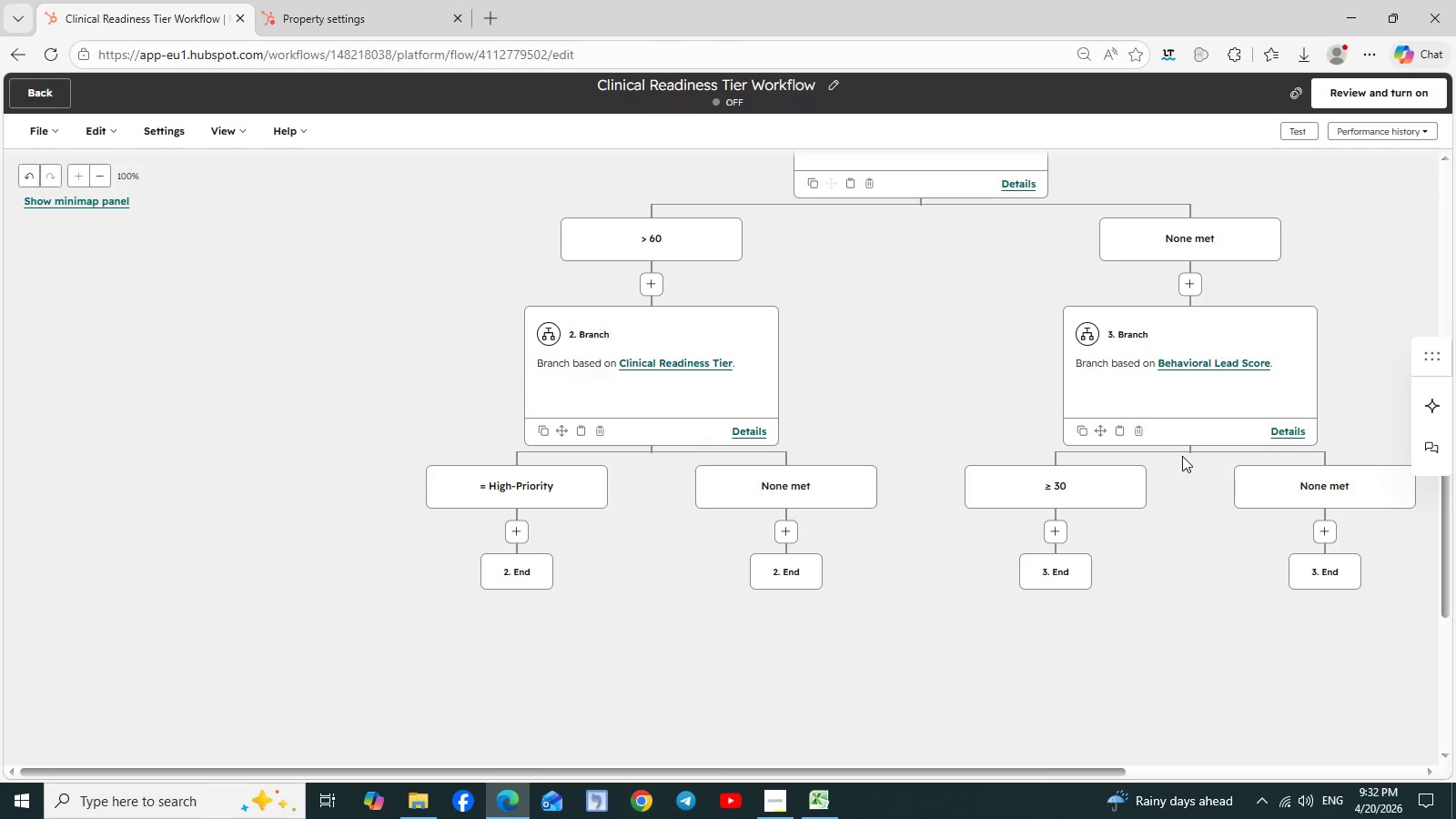 
wait(5.9)
 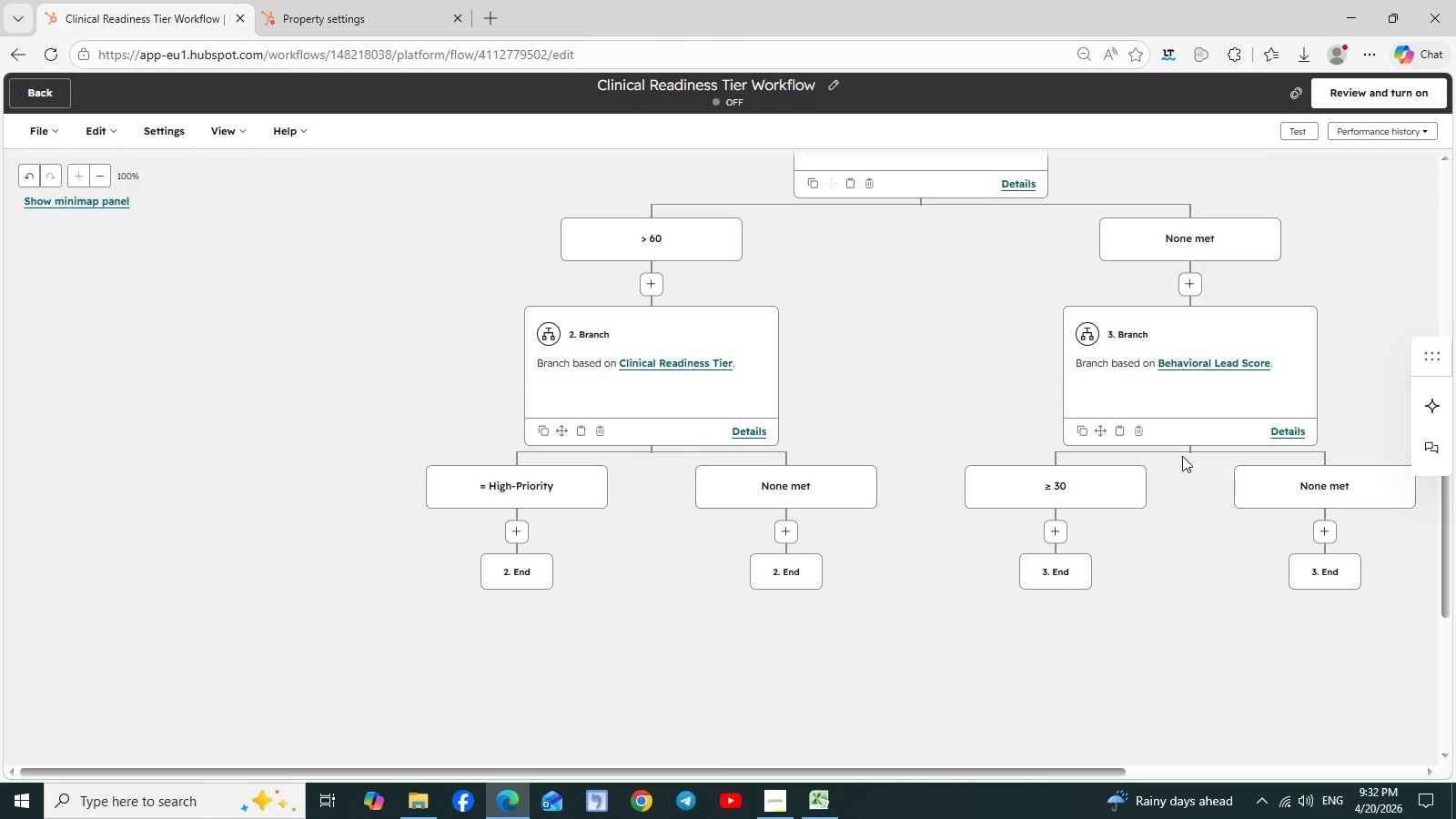 
scroll: coordinate [1182, 456], scroll_direction: none, amount: 0.0
 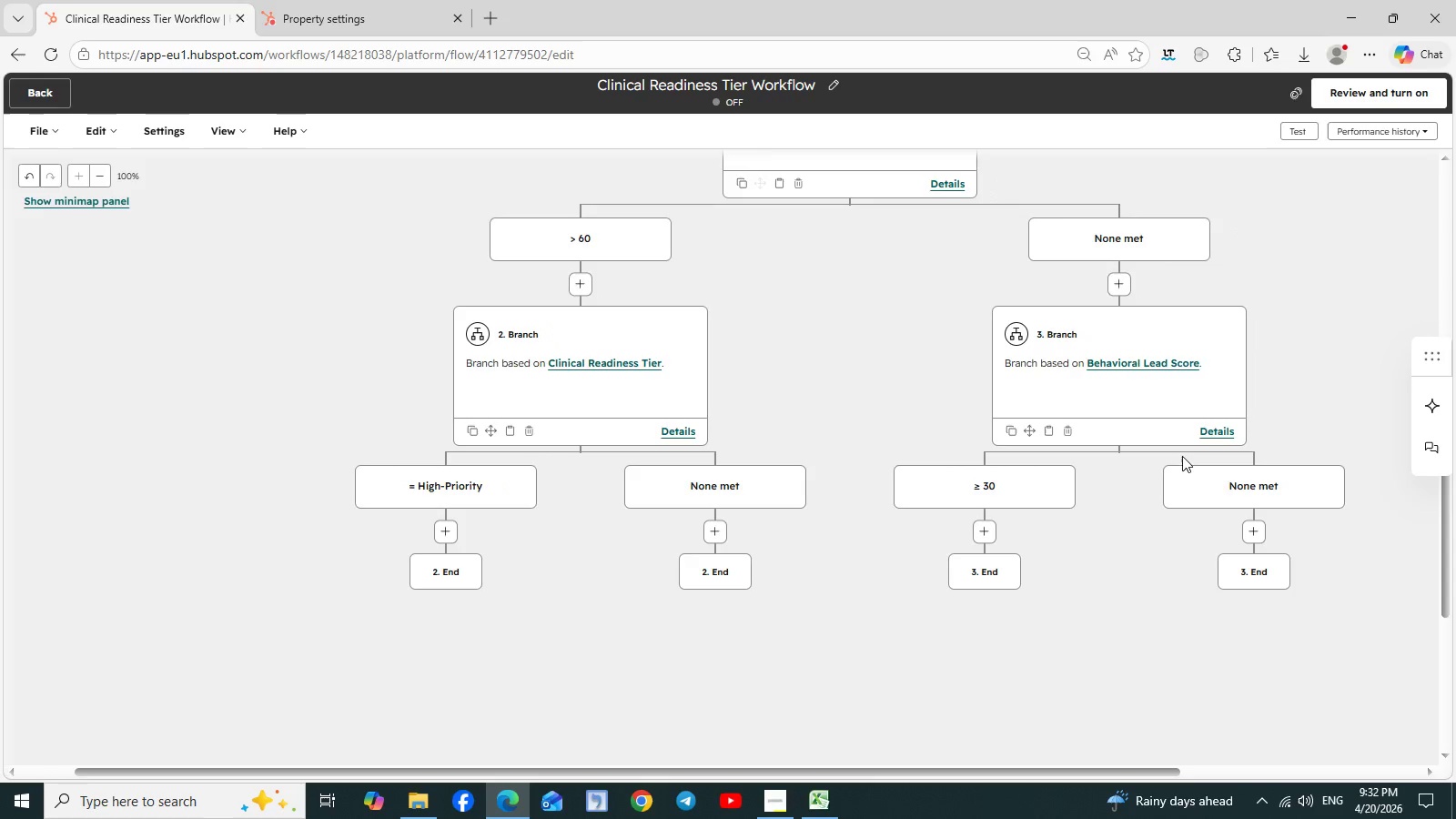 
scroll: coordinate [1182, 456], scroll_direction: down, amount: 1.0
 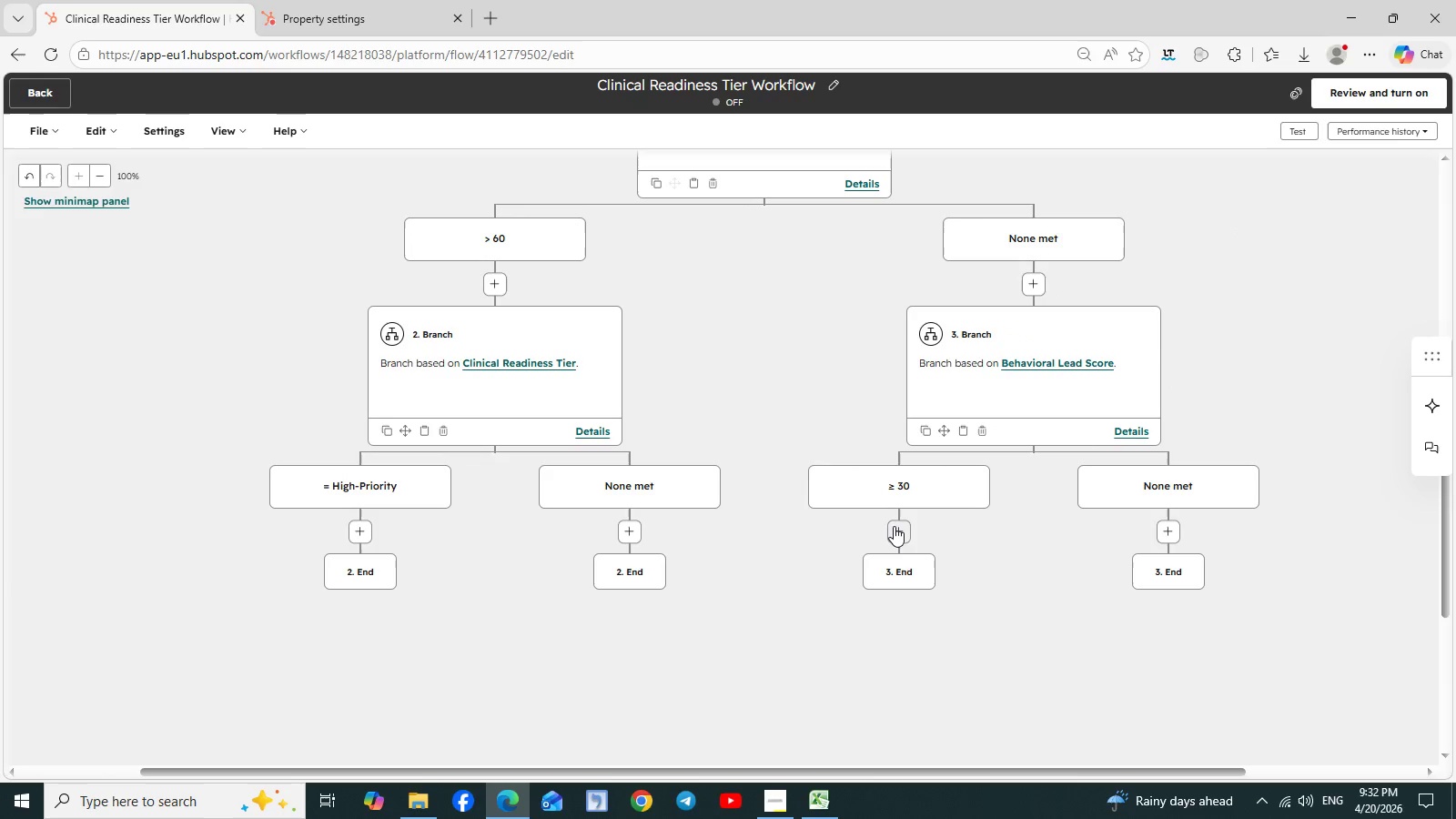 
left_click([895, 537])
 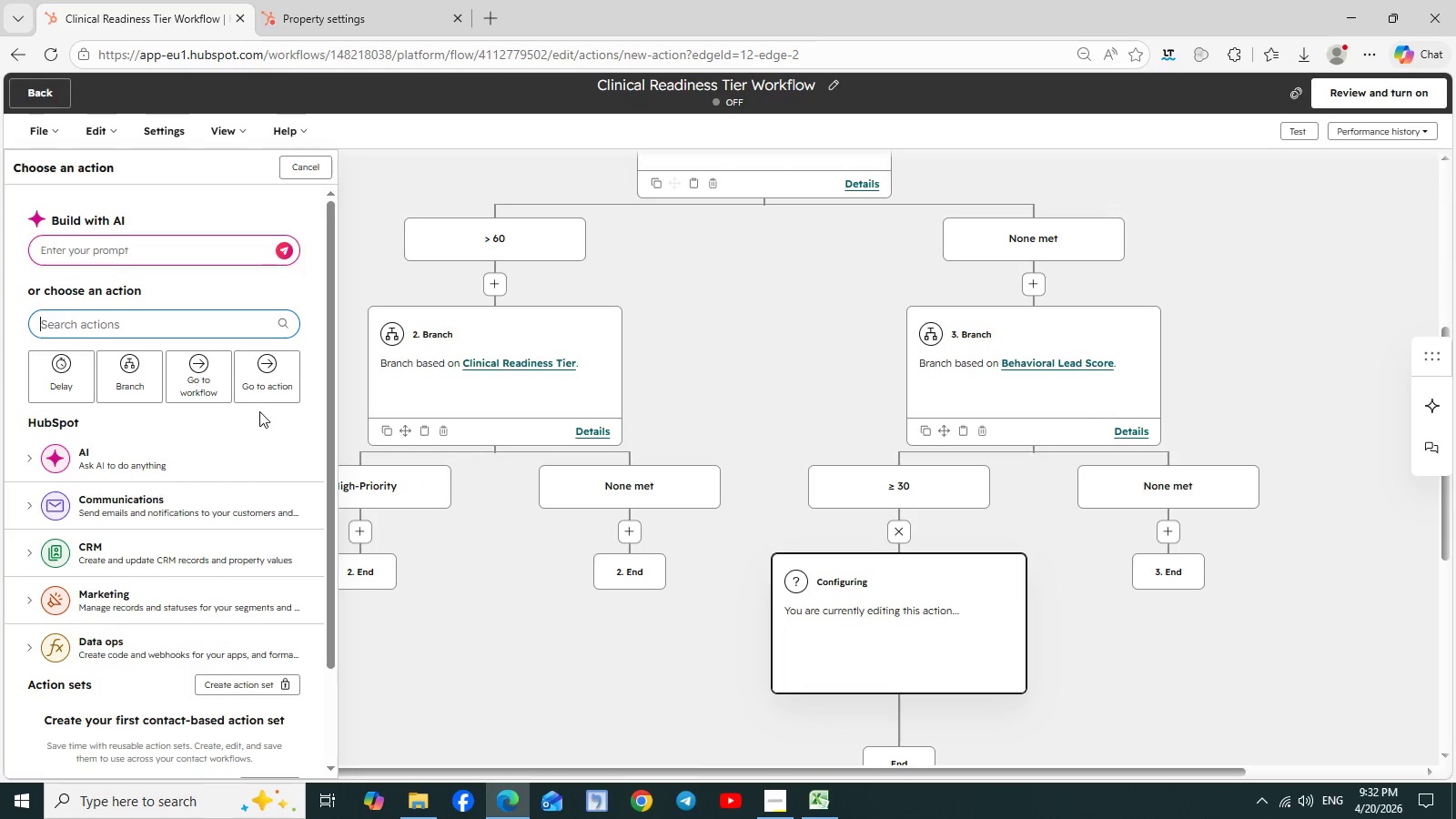 
left_click([205, 379])
 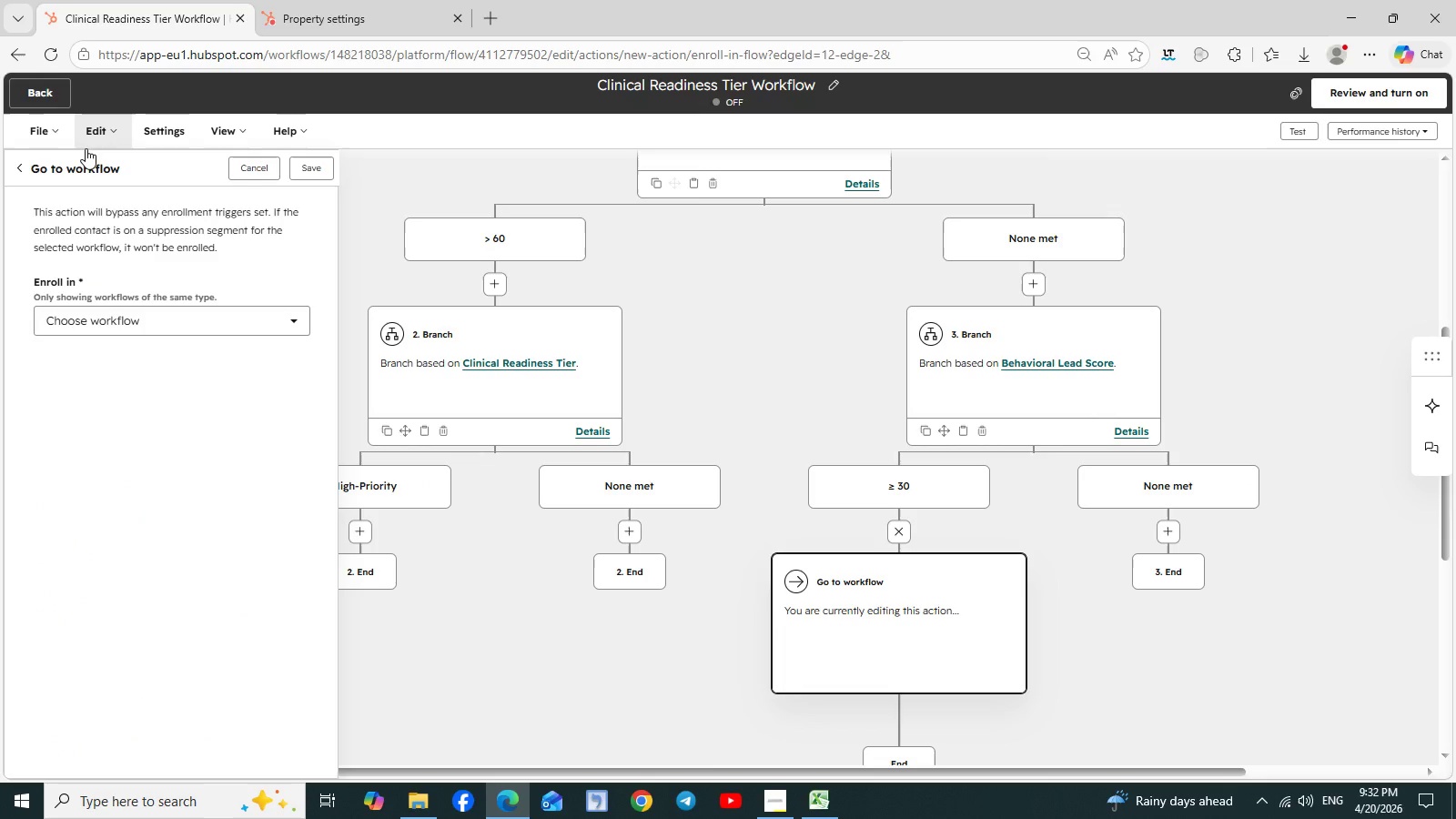 
wait(5.25)
 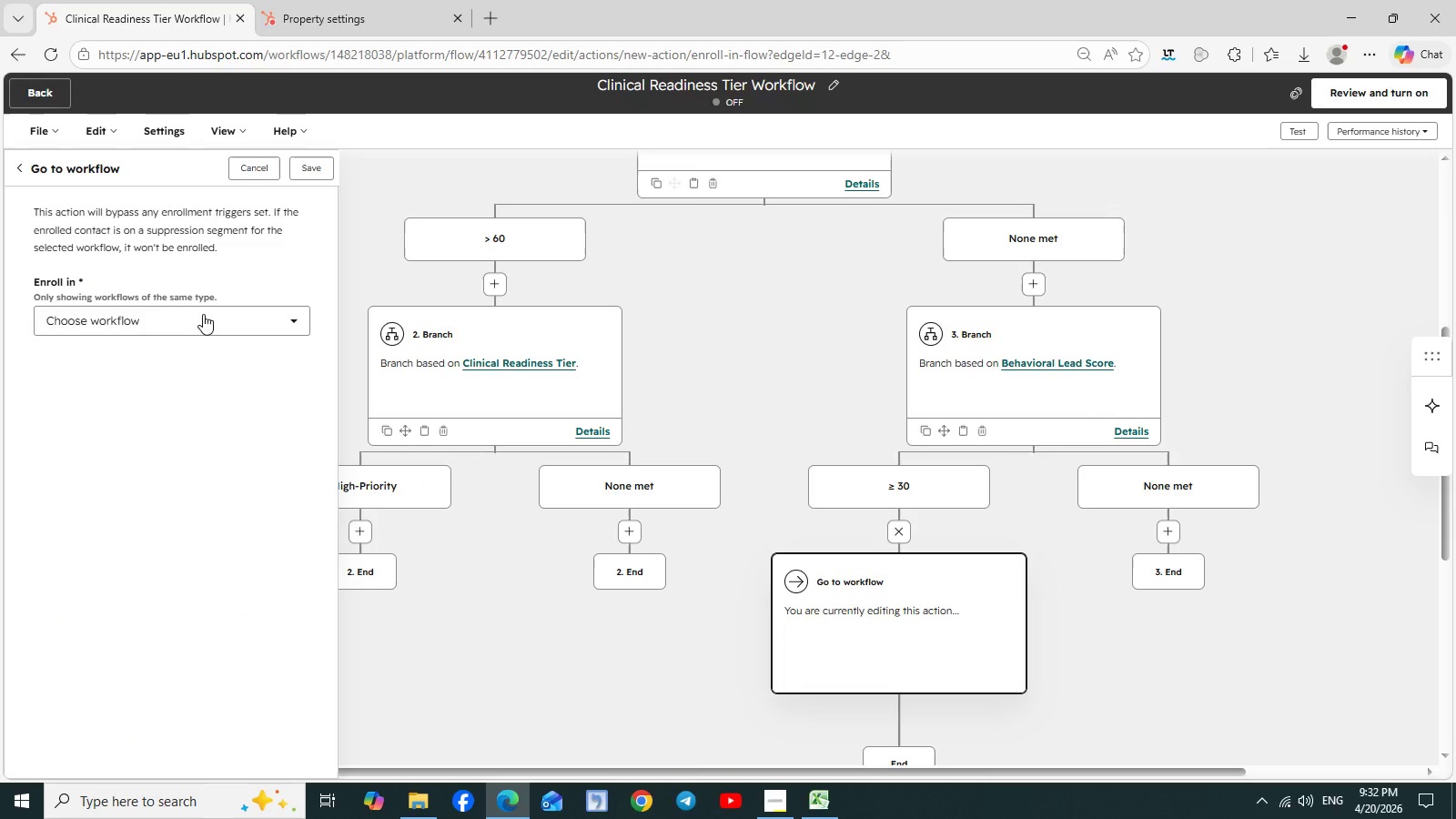 
left_click([250, 166])
 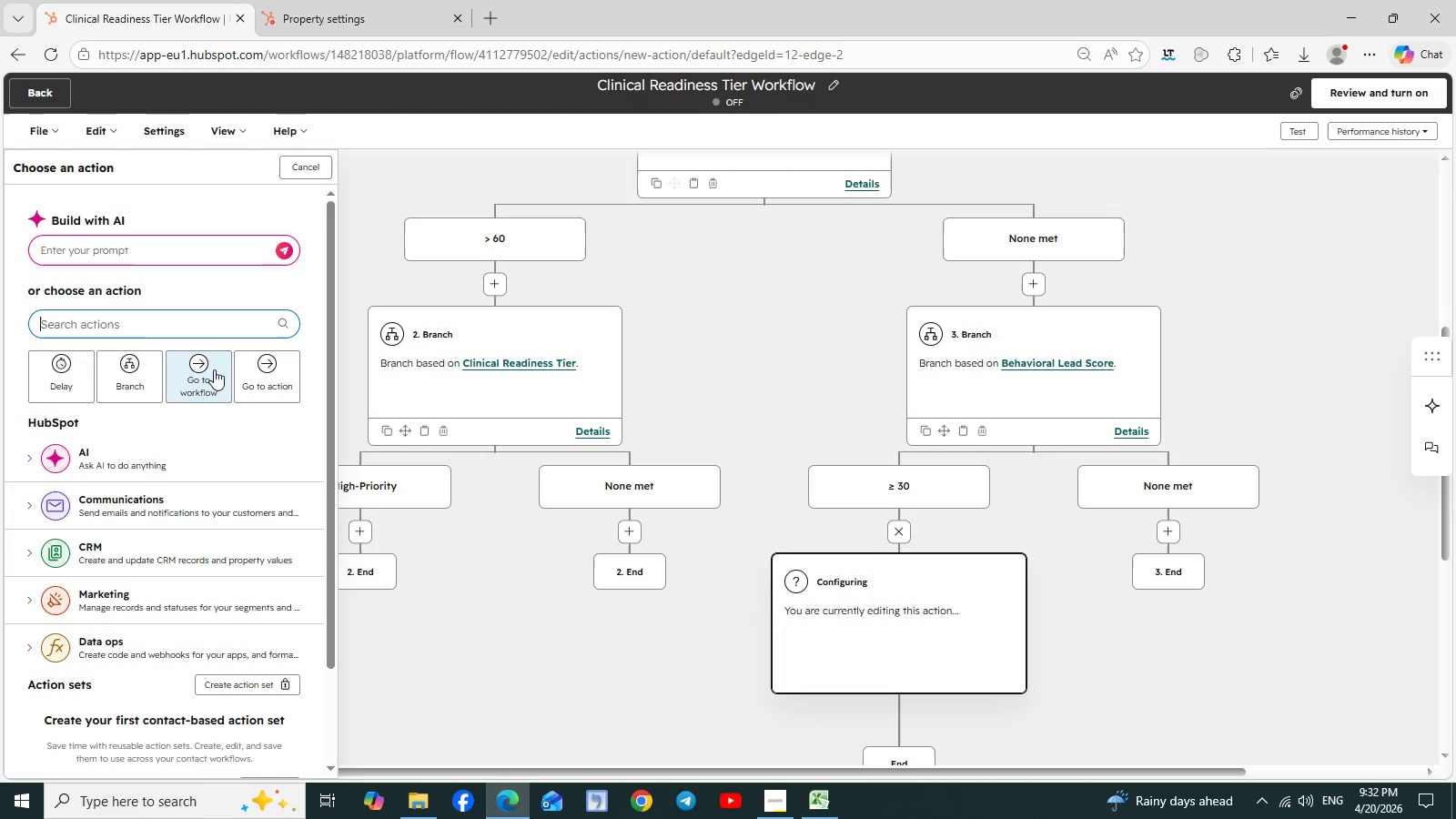 
left_click([126, 374])
 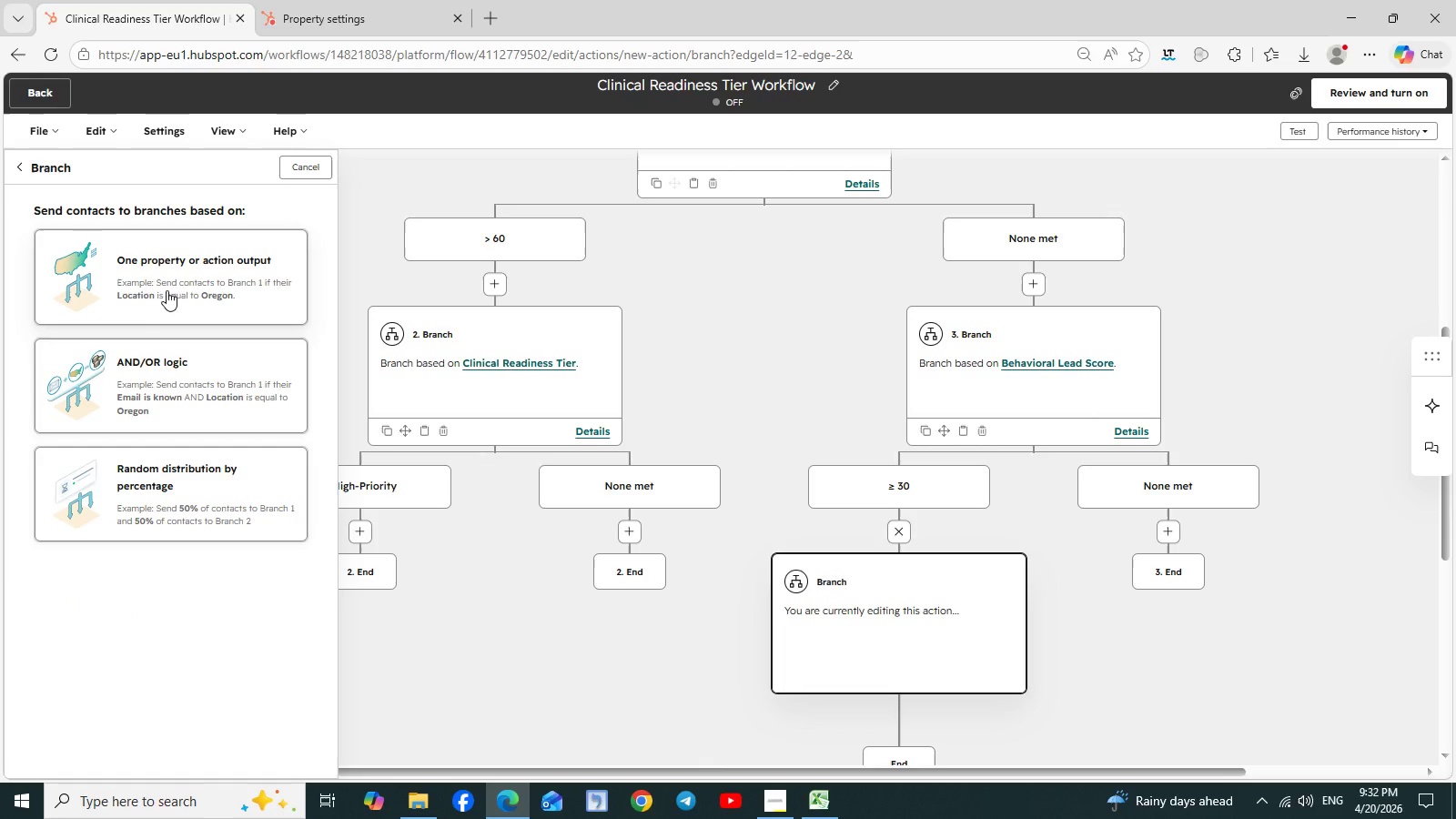 
left_click([172, 288])
 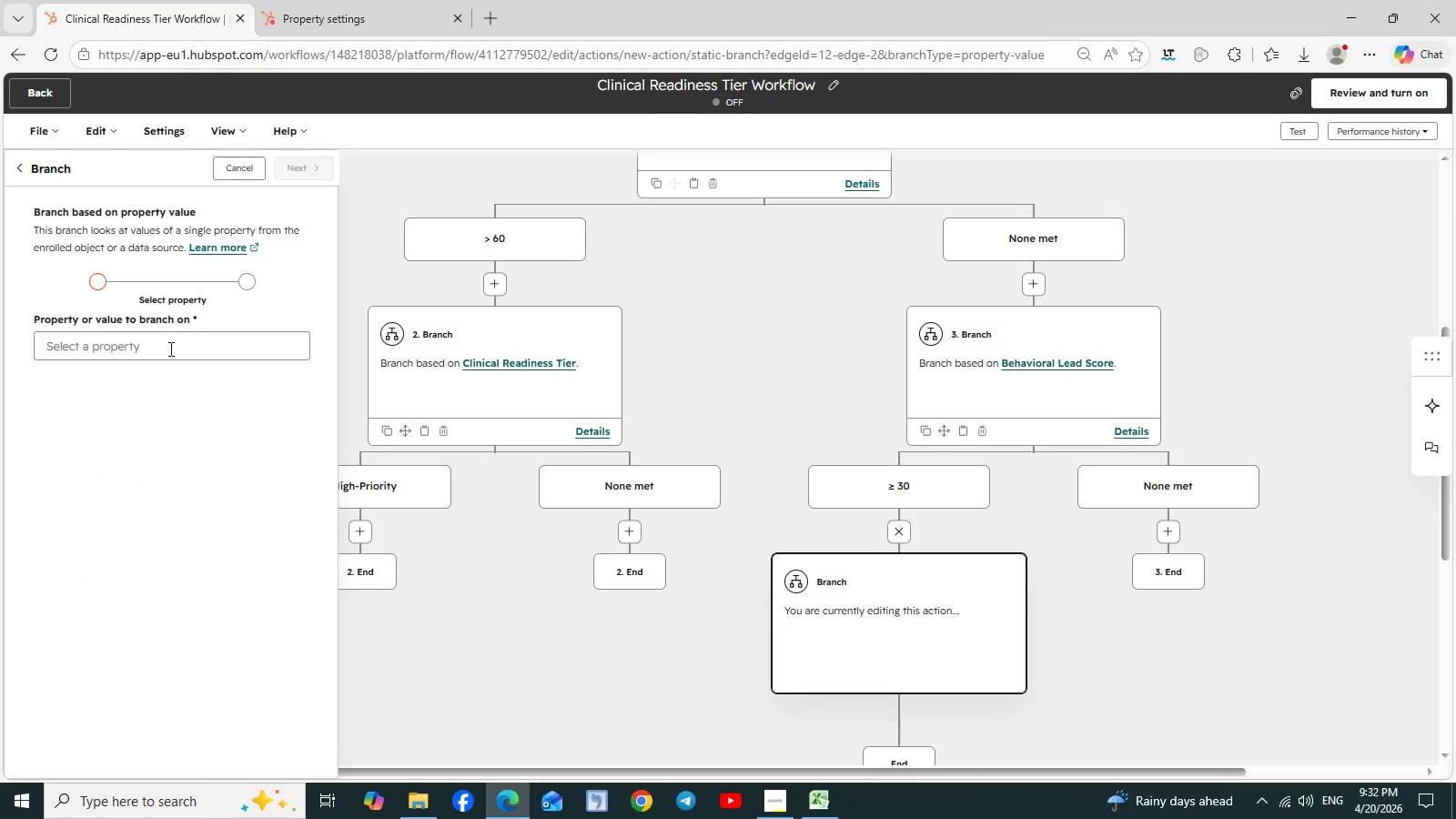 
left_click([158, 350])
 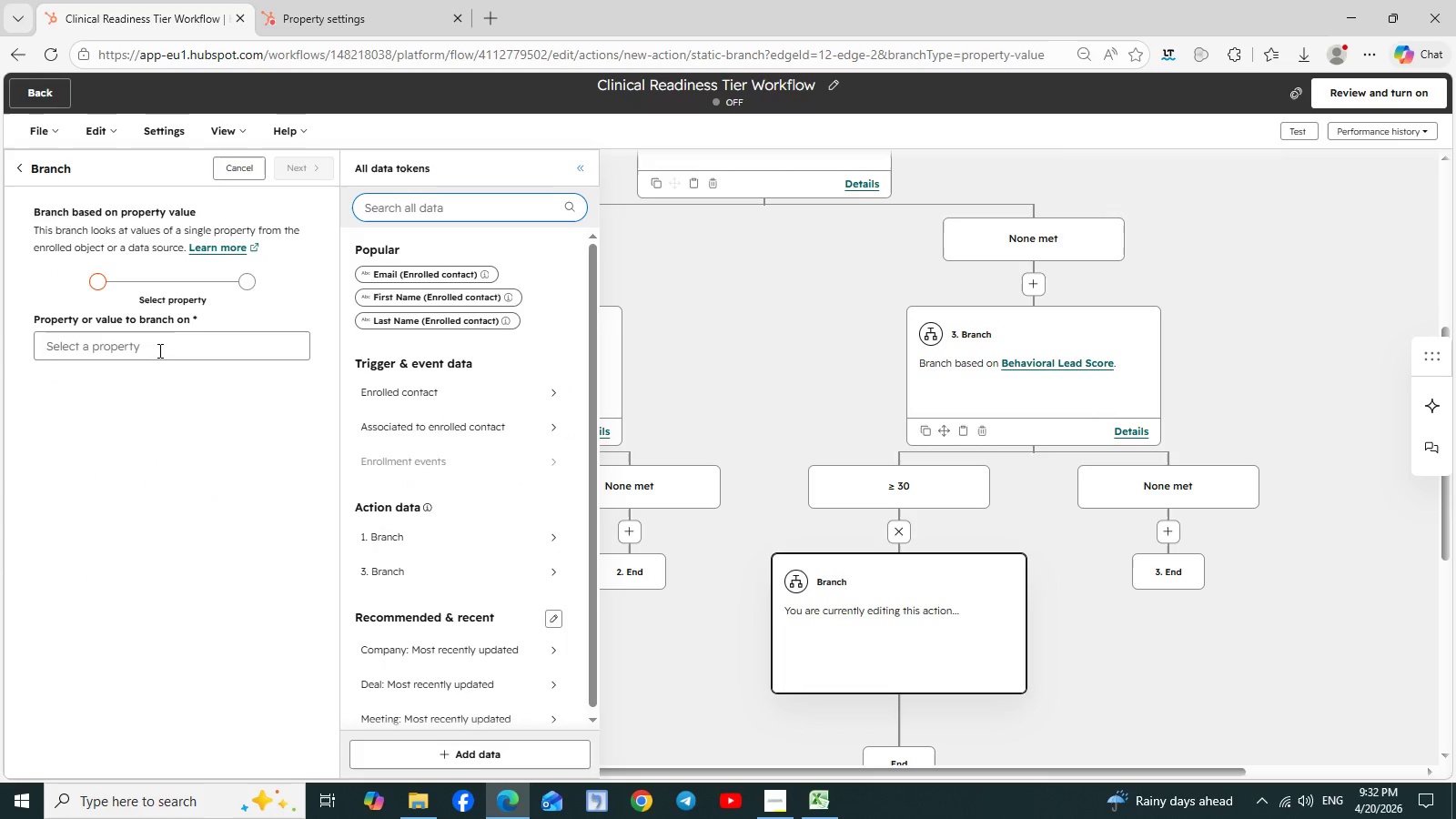 
key(C)
 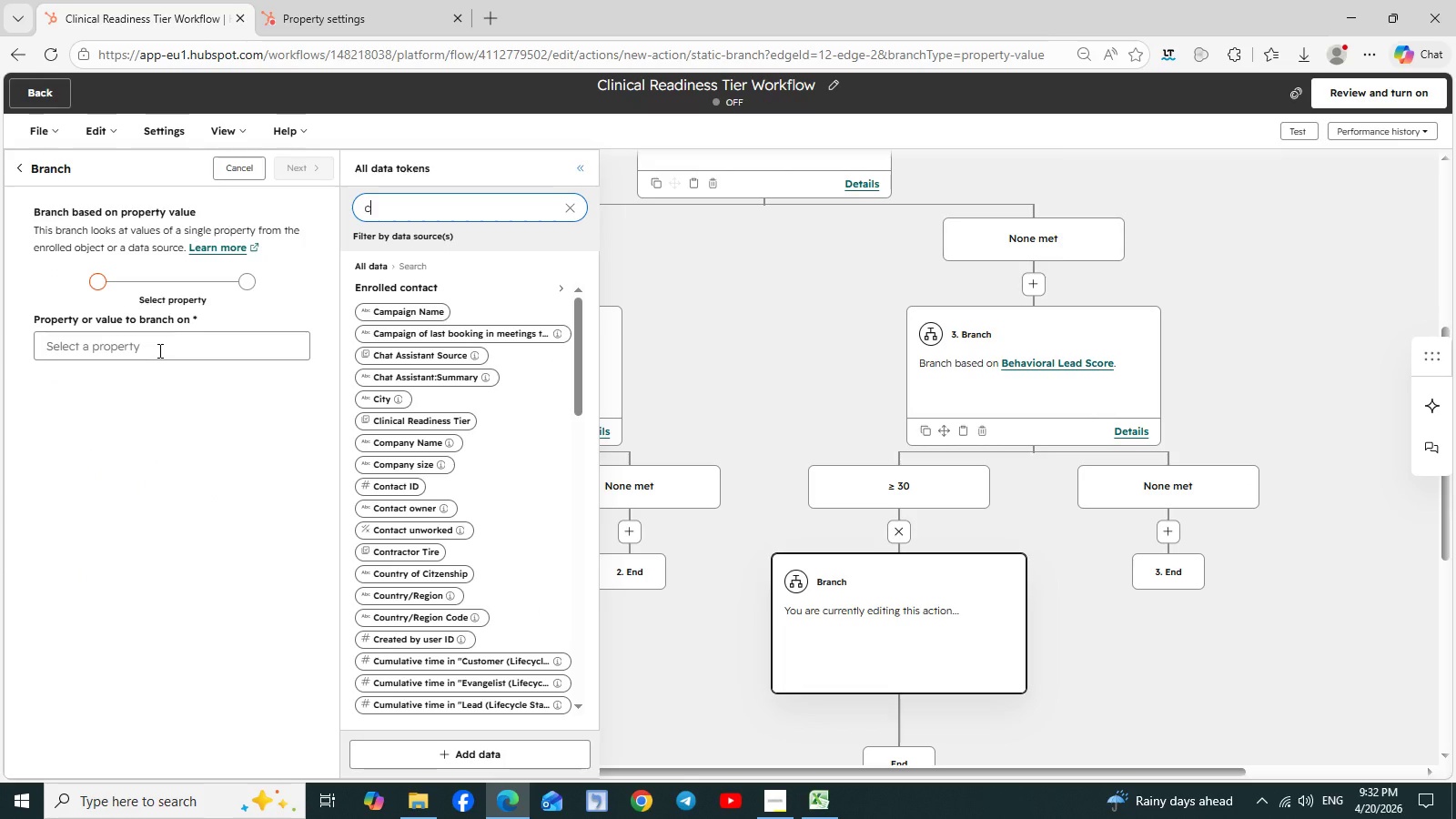 
type(lin)
 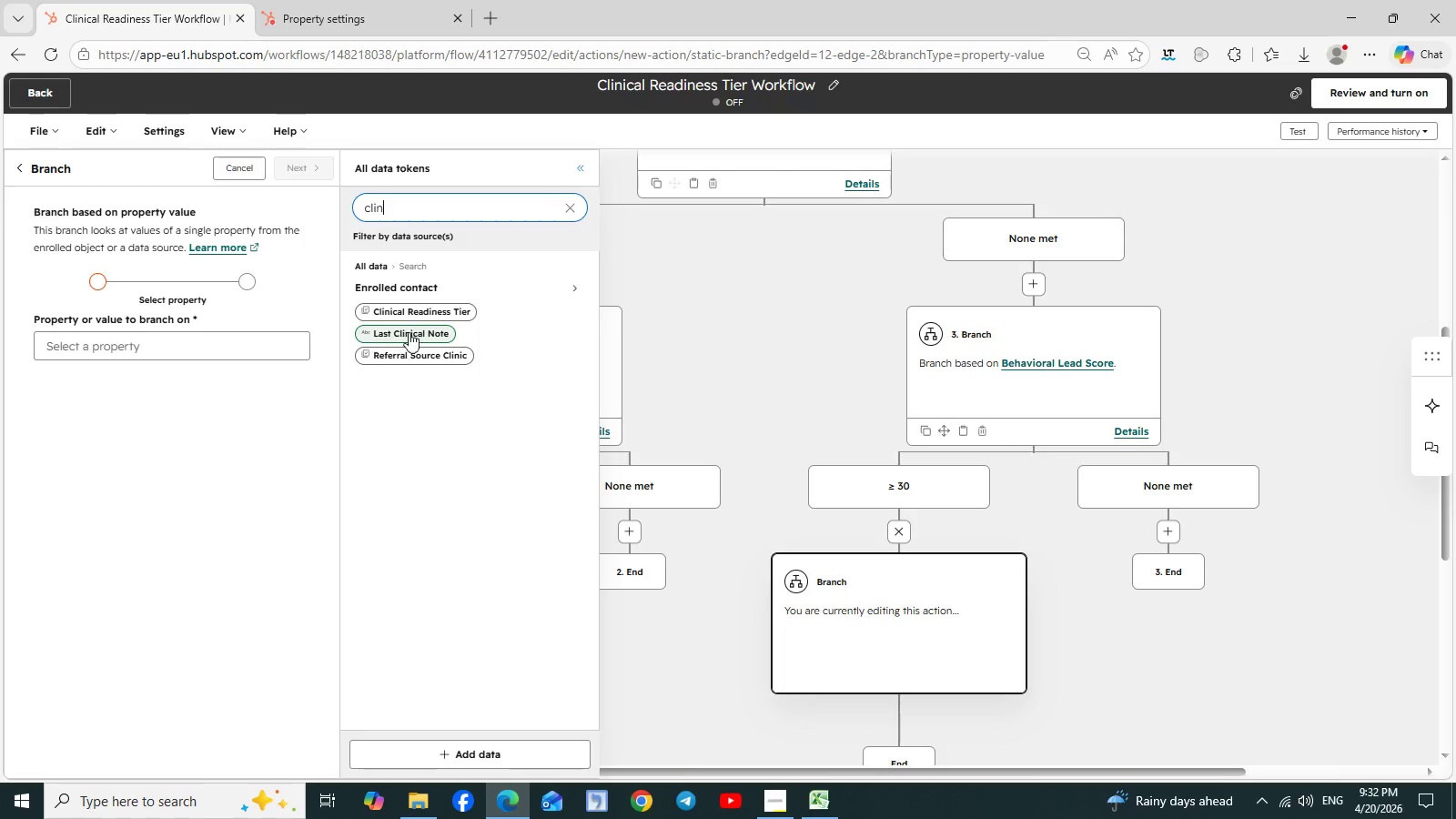 
left_click([433, 311])
 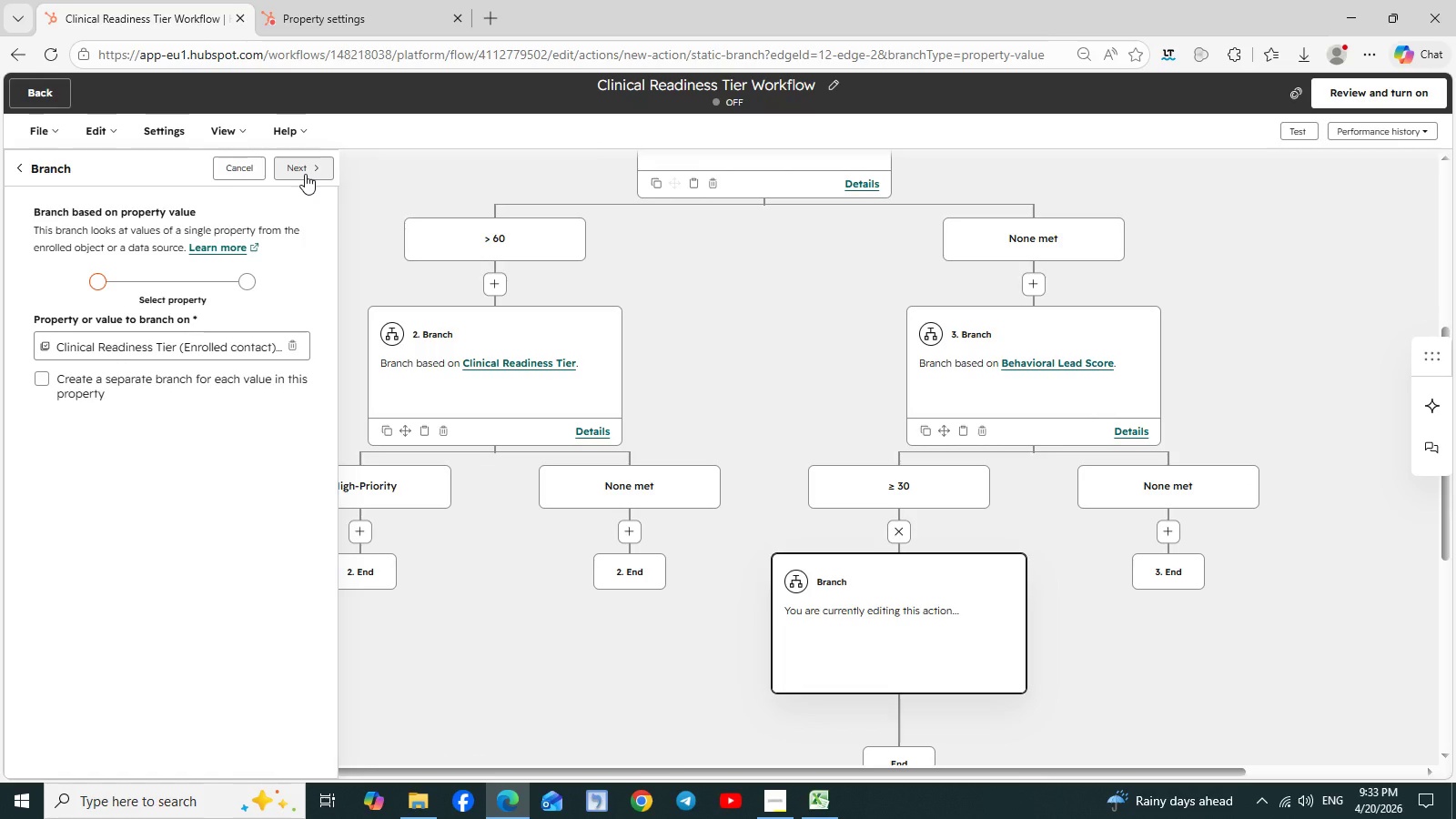 
wait(42.84)
 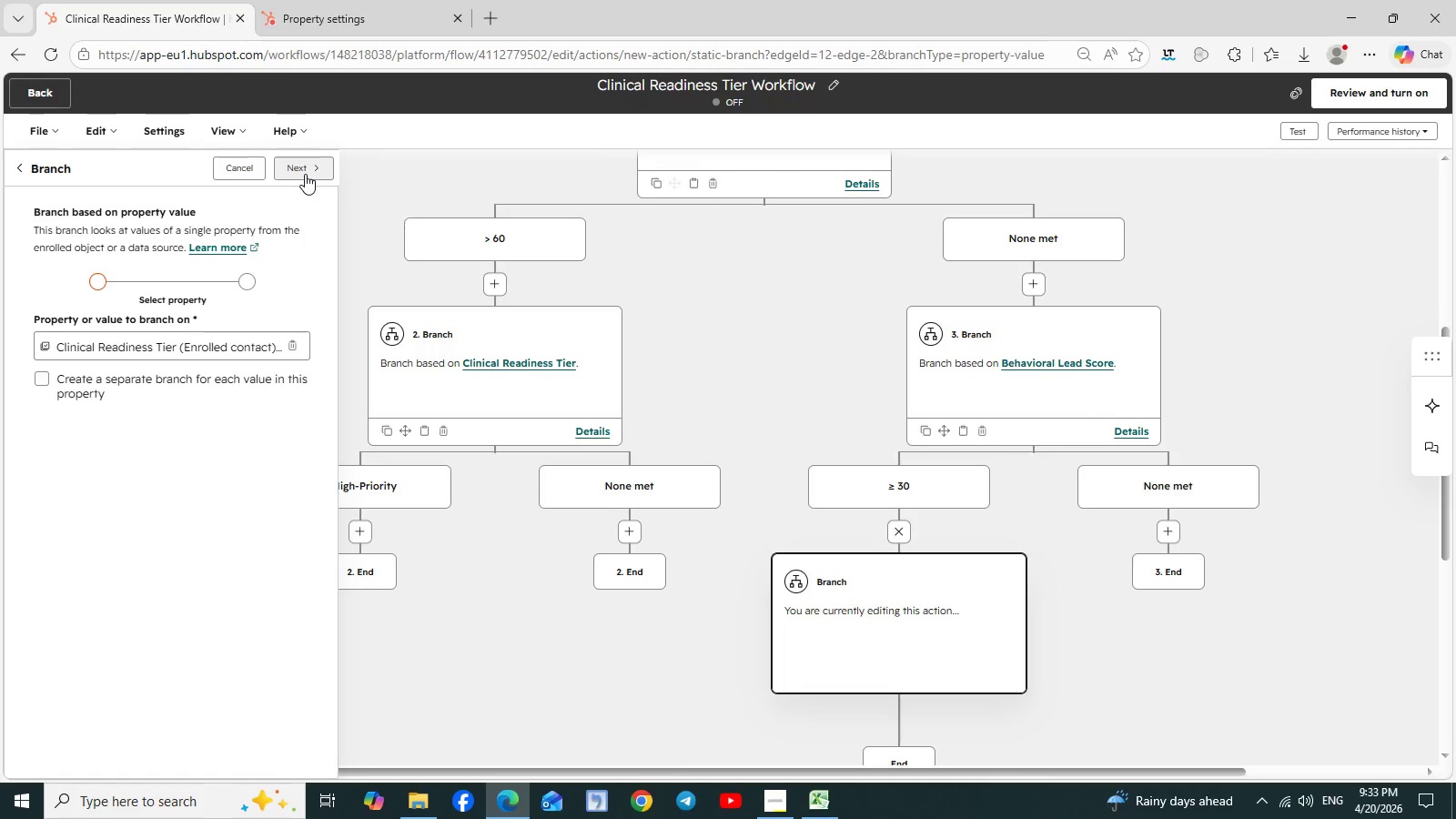 
left_click([769, 797])